 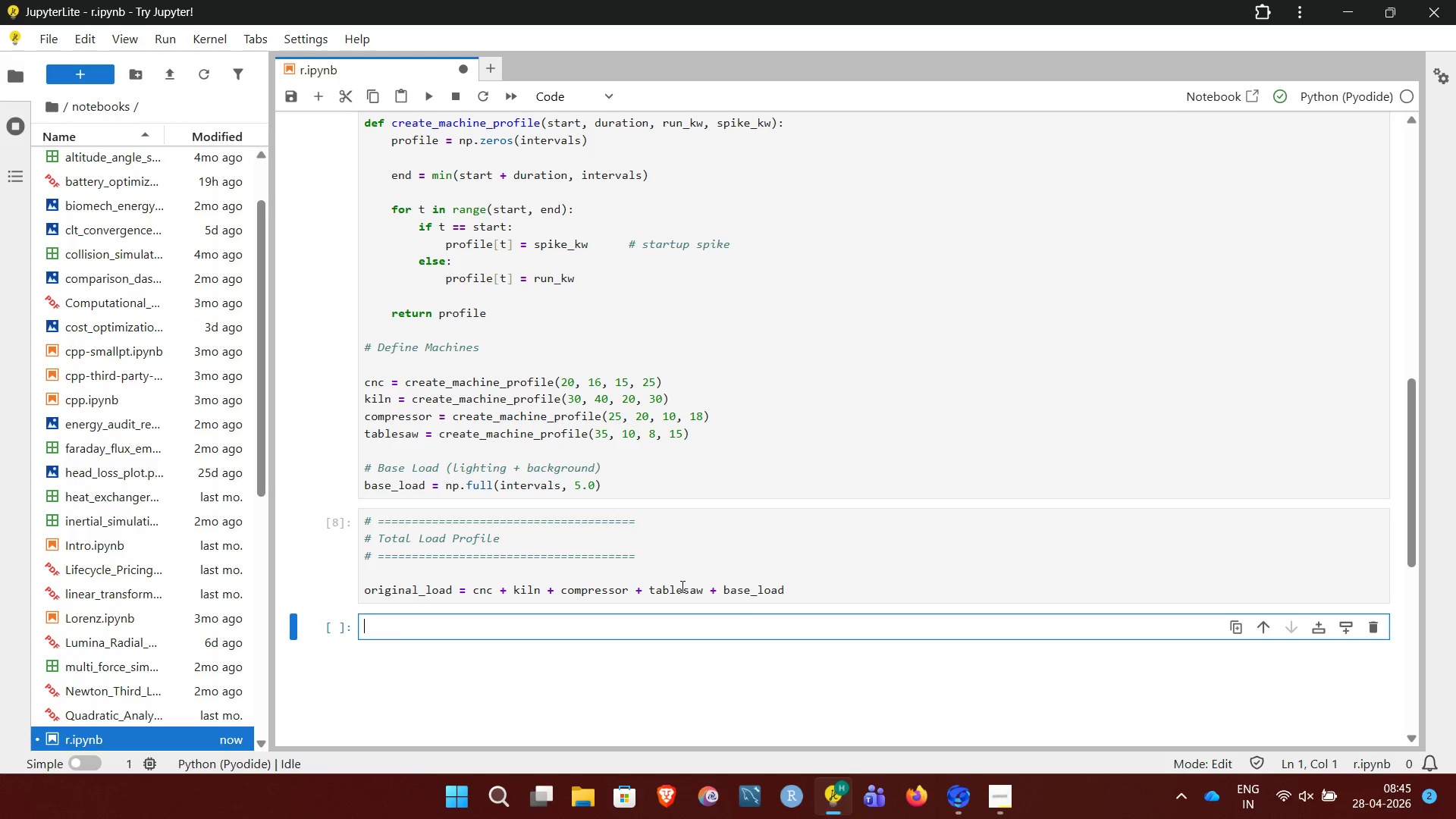 
left_click([484, 625])
 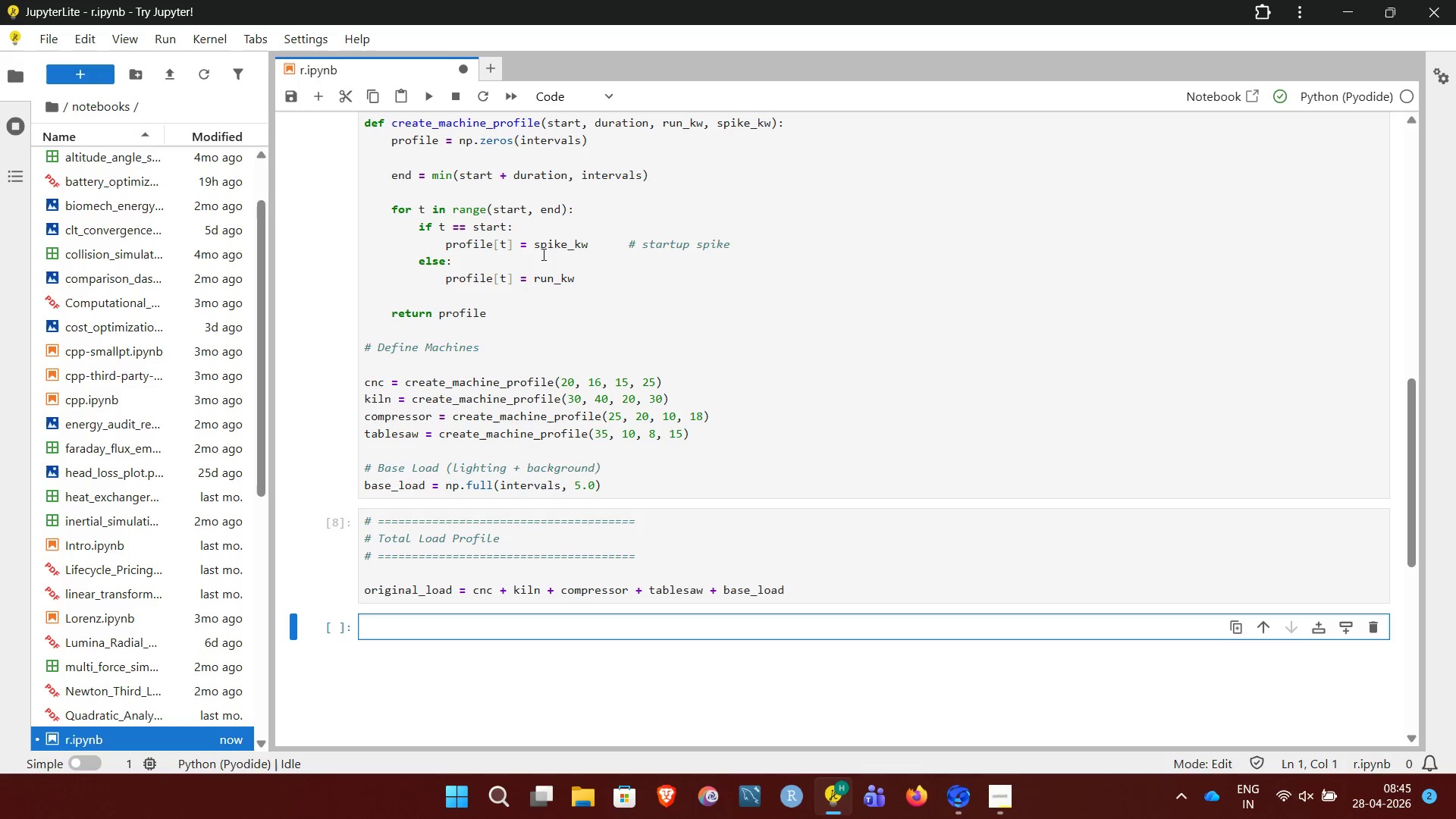 
left_click([567, 101])
 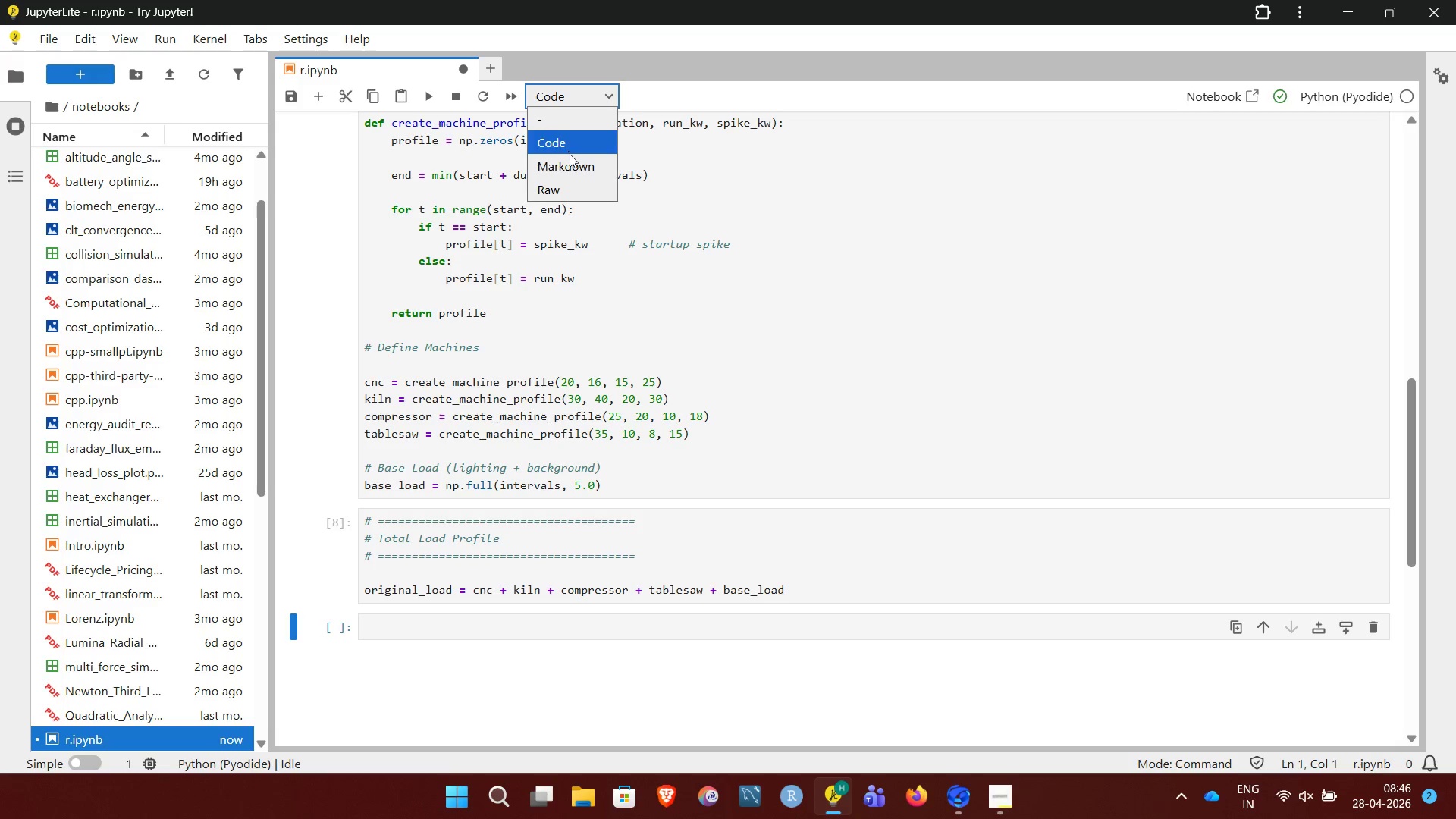 
left_click([571, 159])
 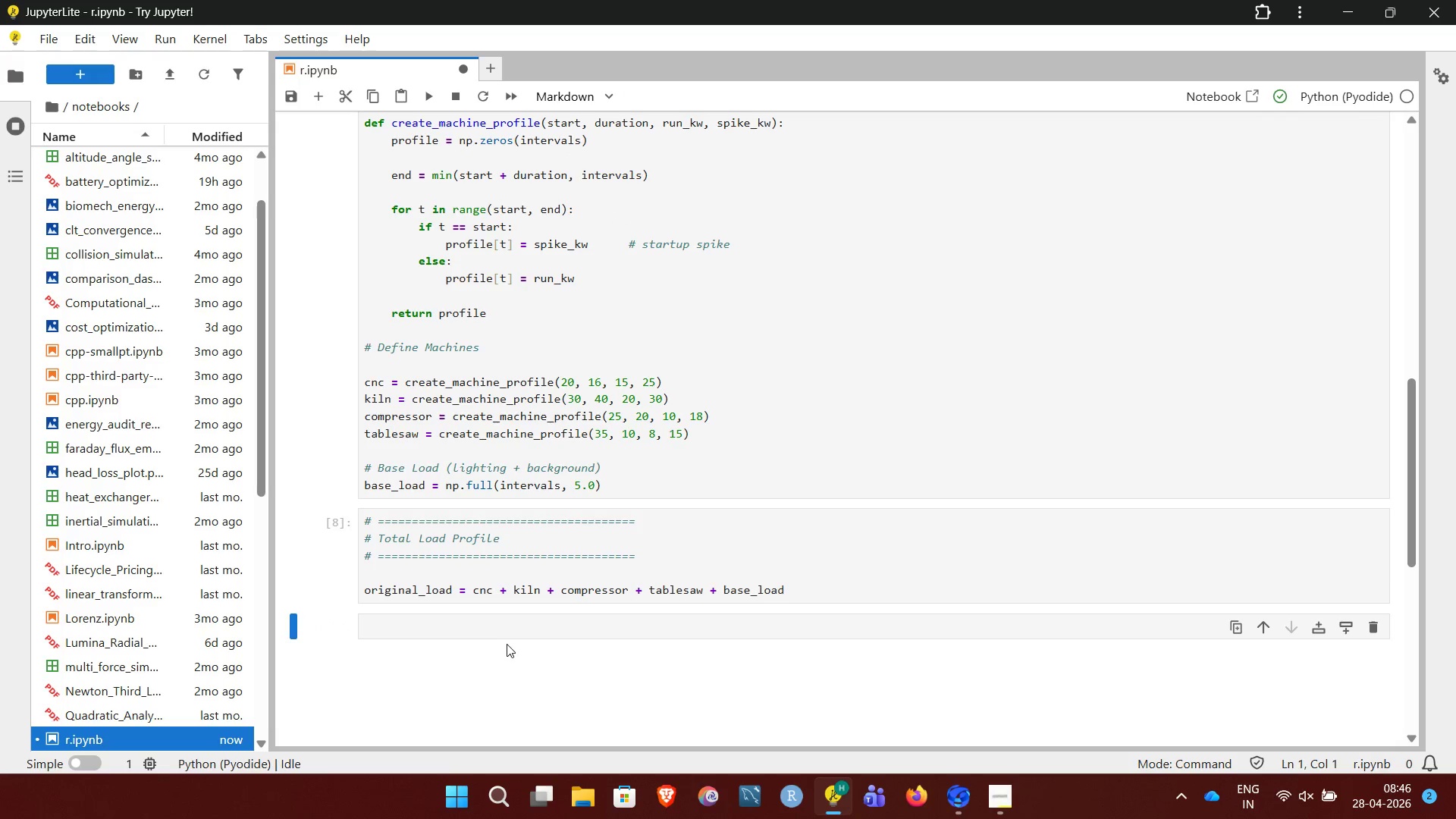 
left_click([491, 620])
 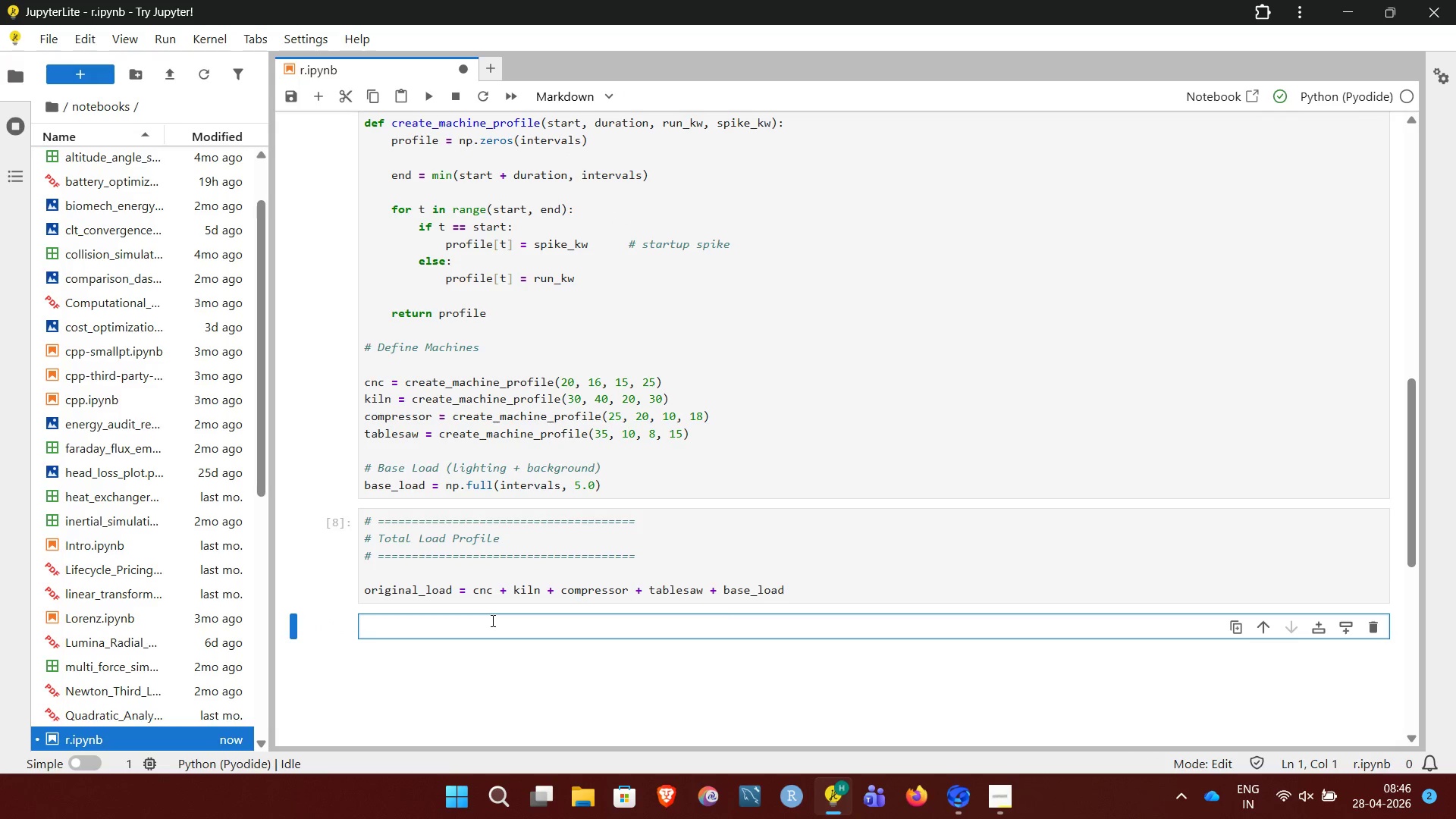 
type(## Tariff Model)
 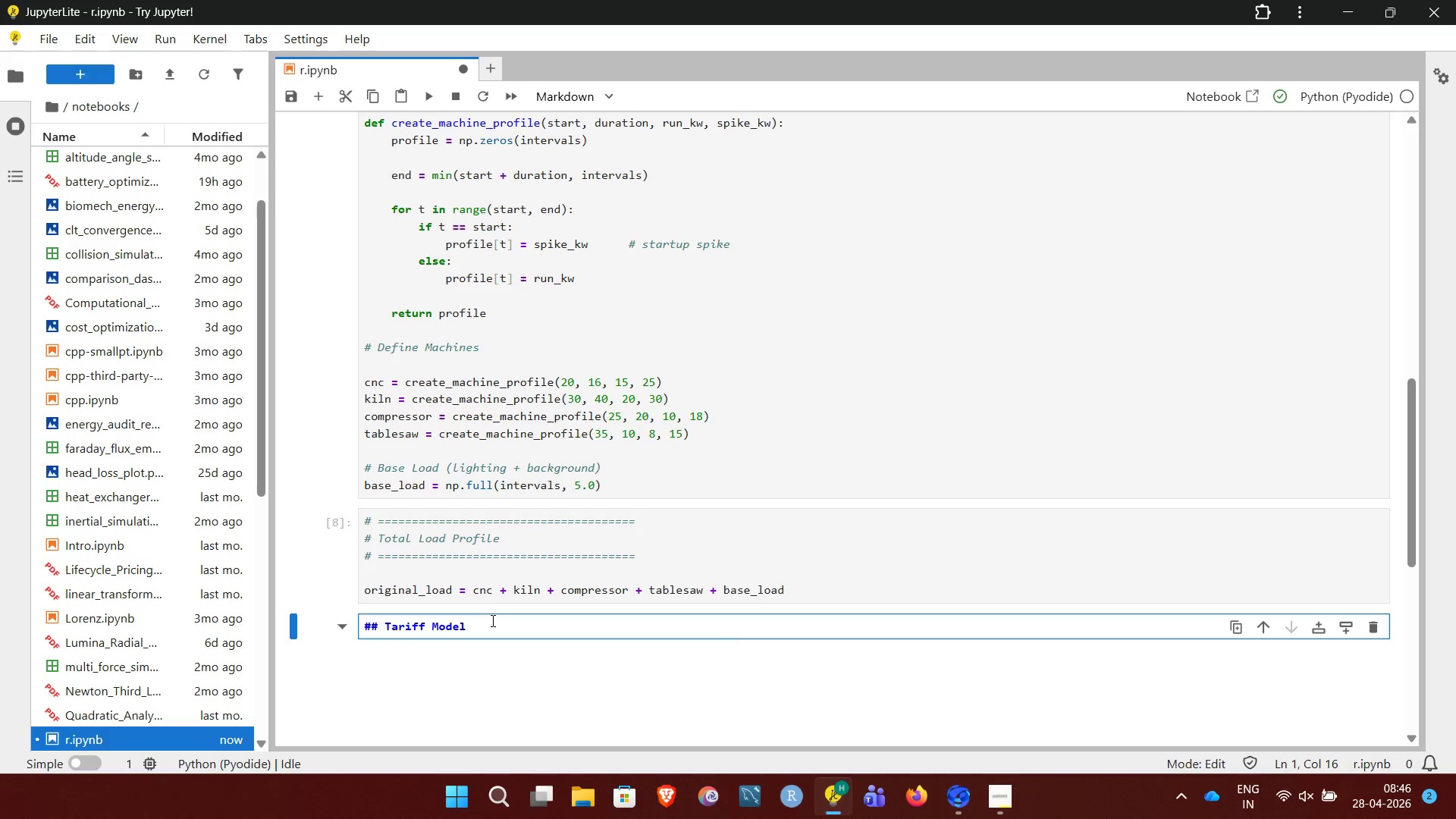 
key(Enter)
 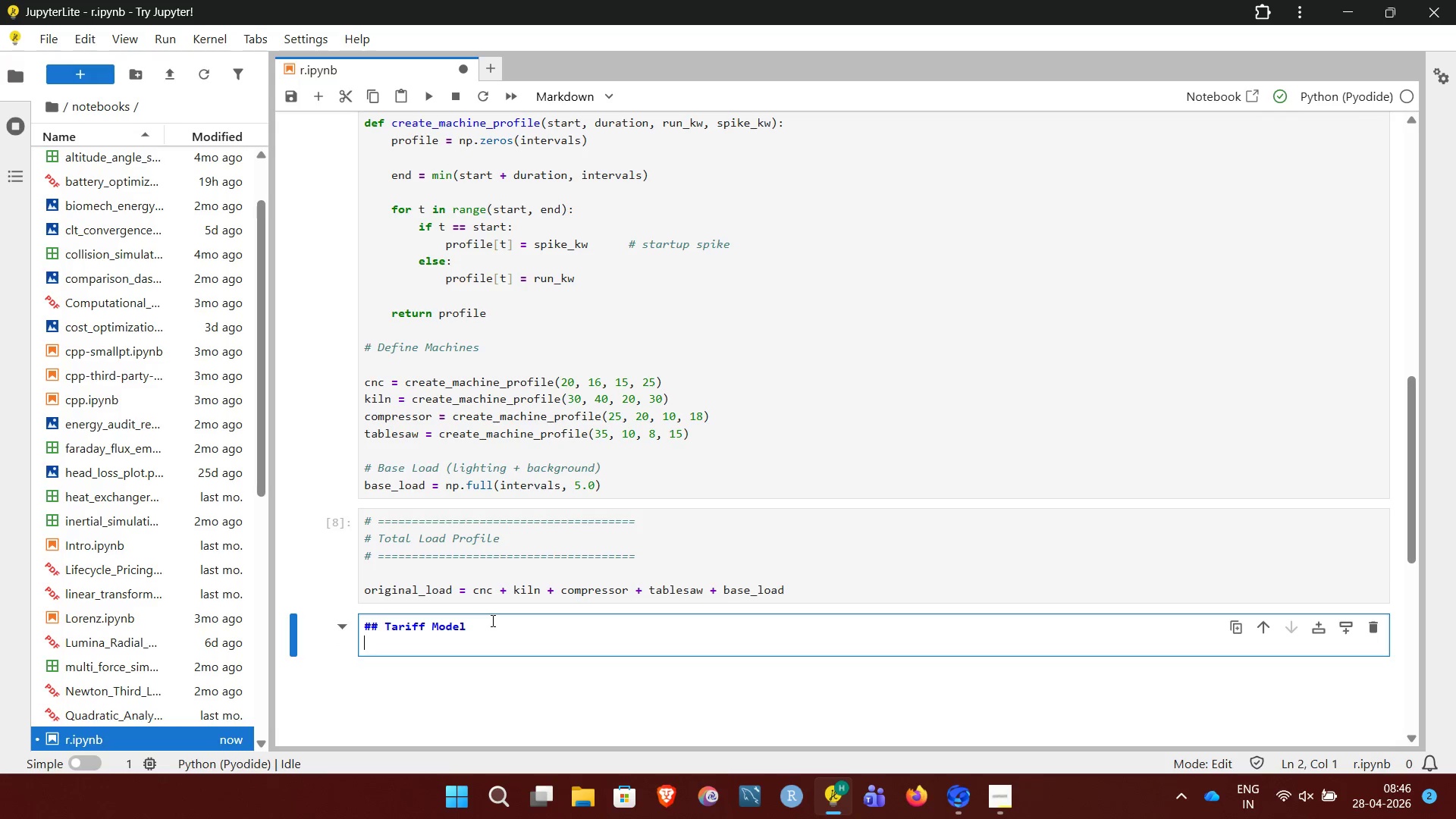 
key(Enter)
 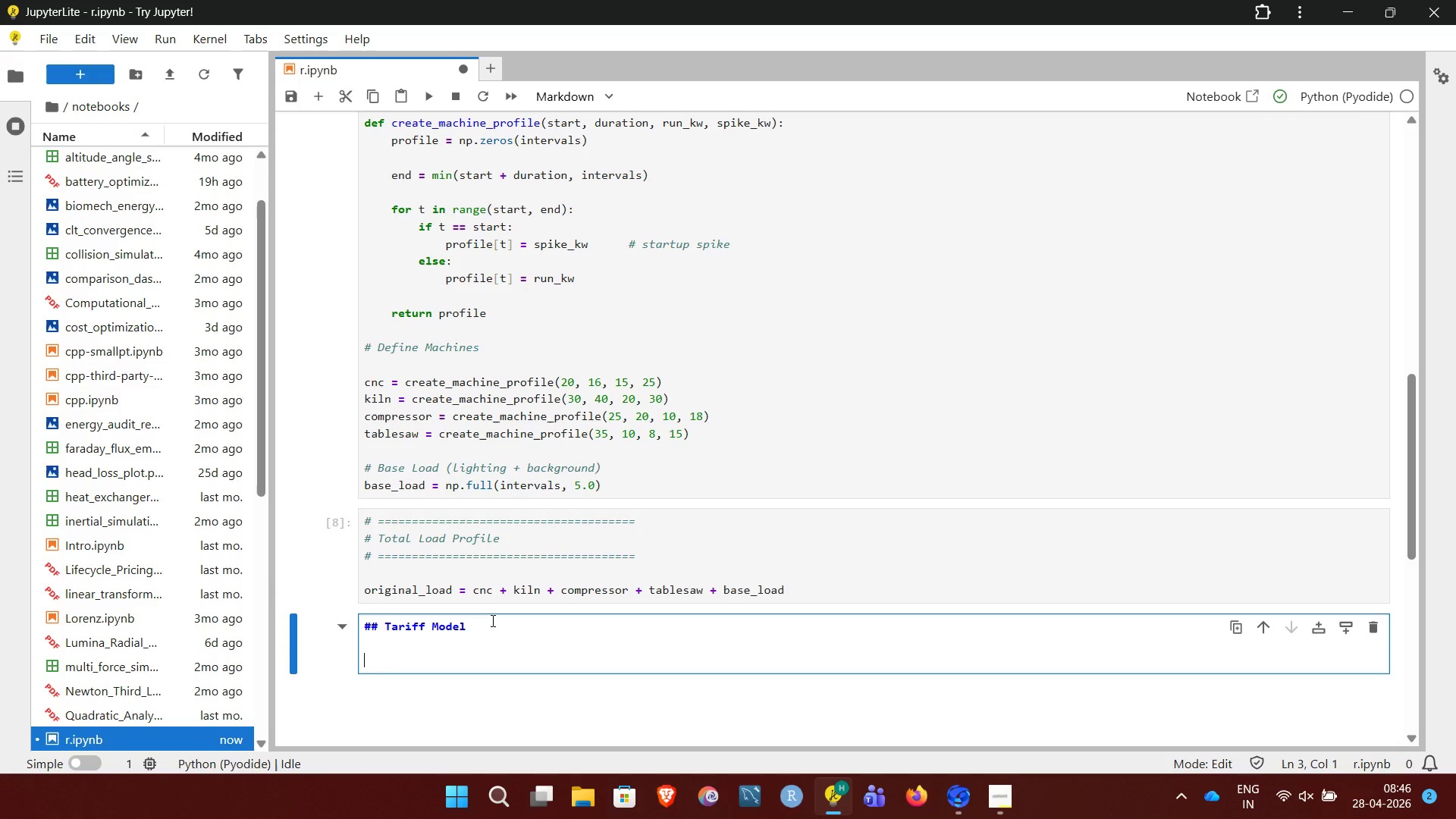 
type(Base Allowance = 50 KW)
 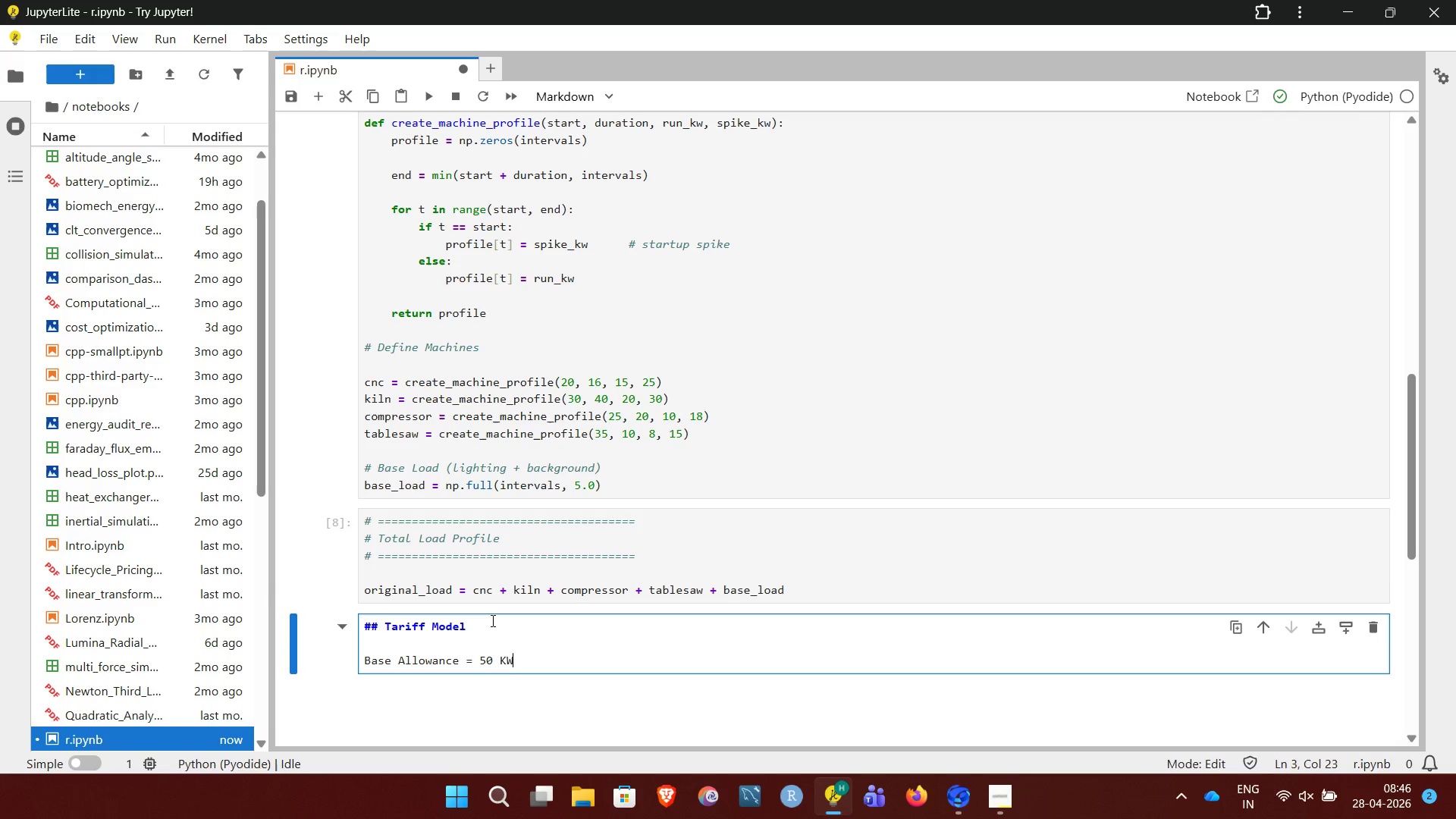 
key(Enter)
 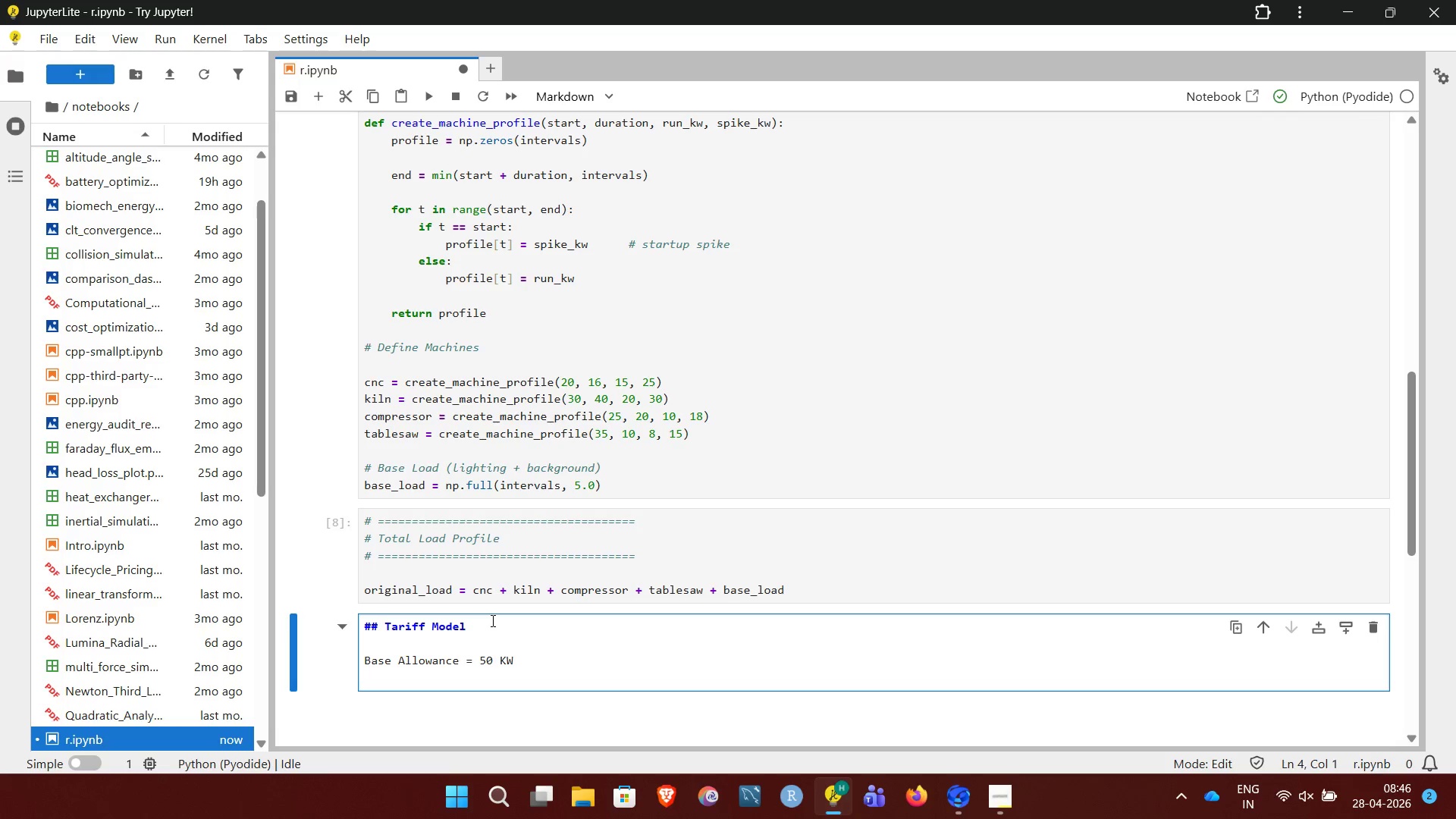 
type(Demand rate = $15 per KW above allowance)
 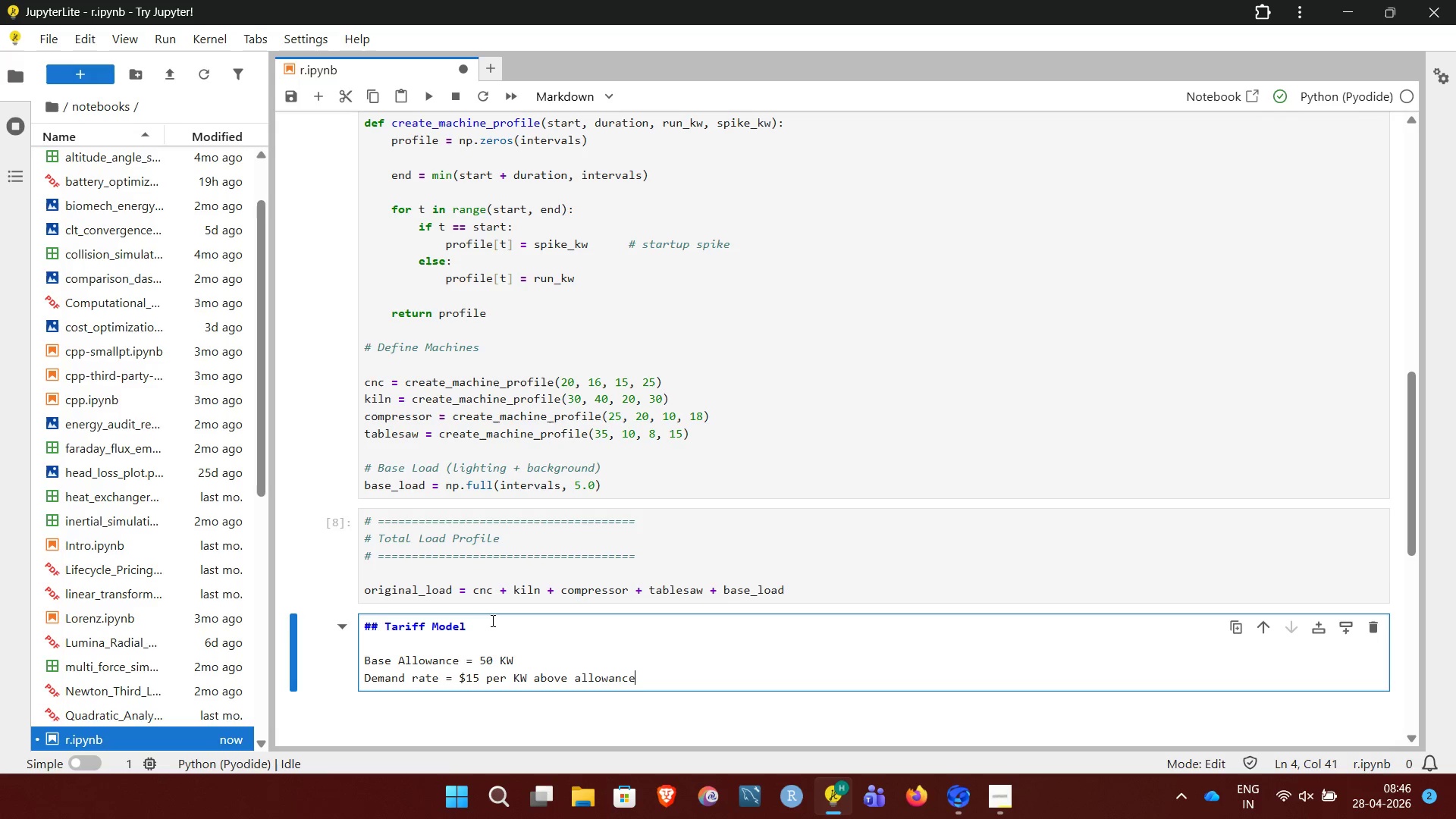 
key(Shift+Enter)
 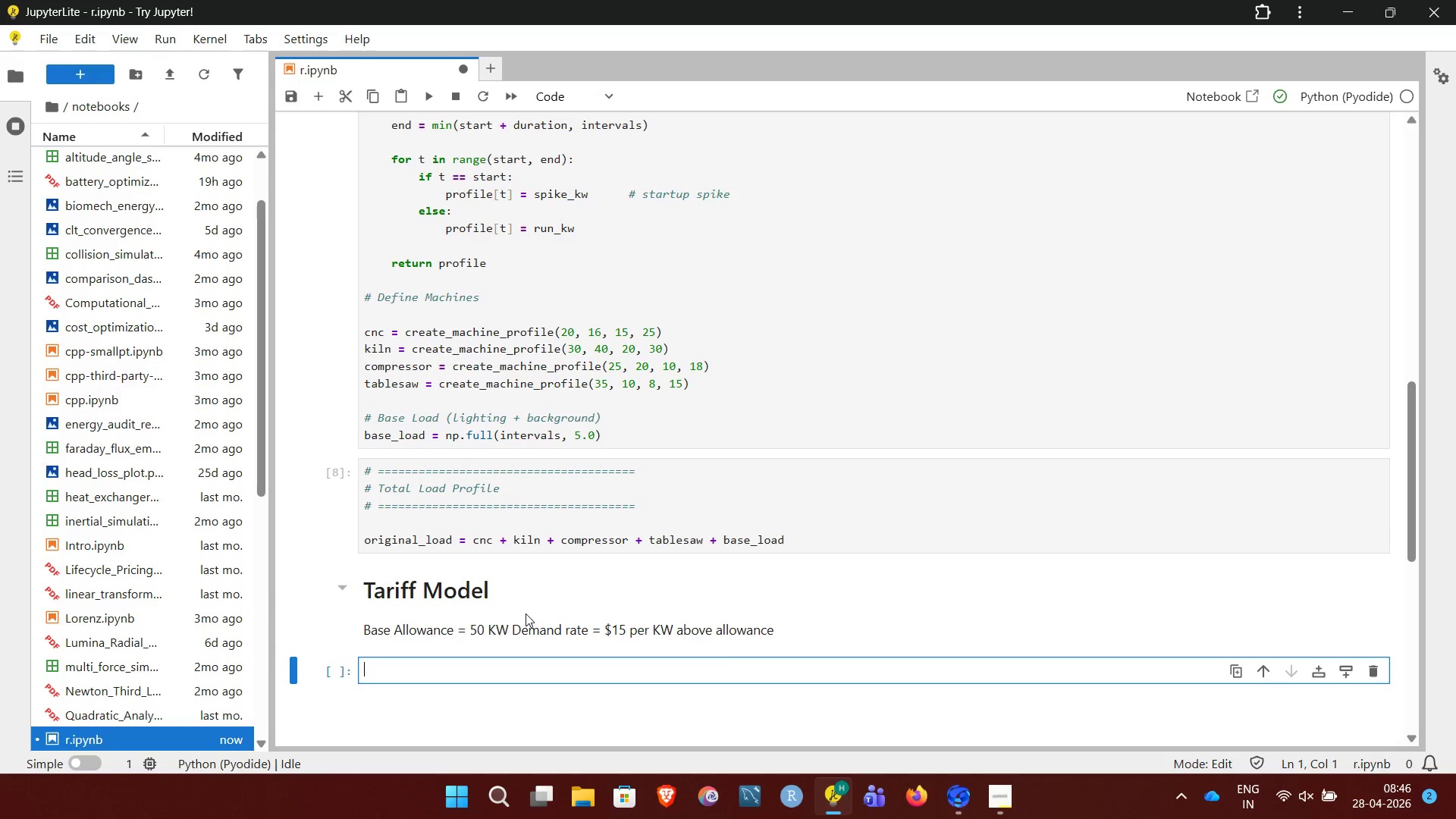 
double_click([526, 613])
 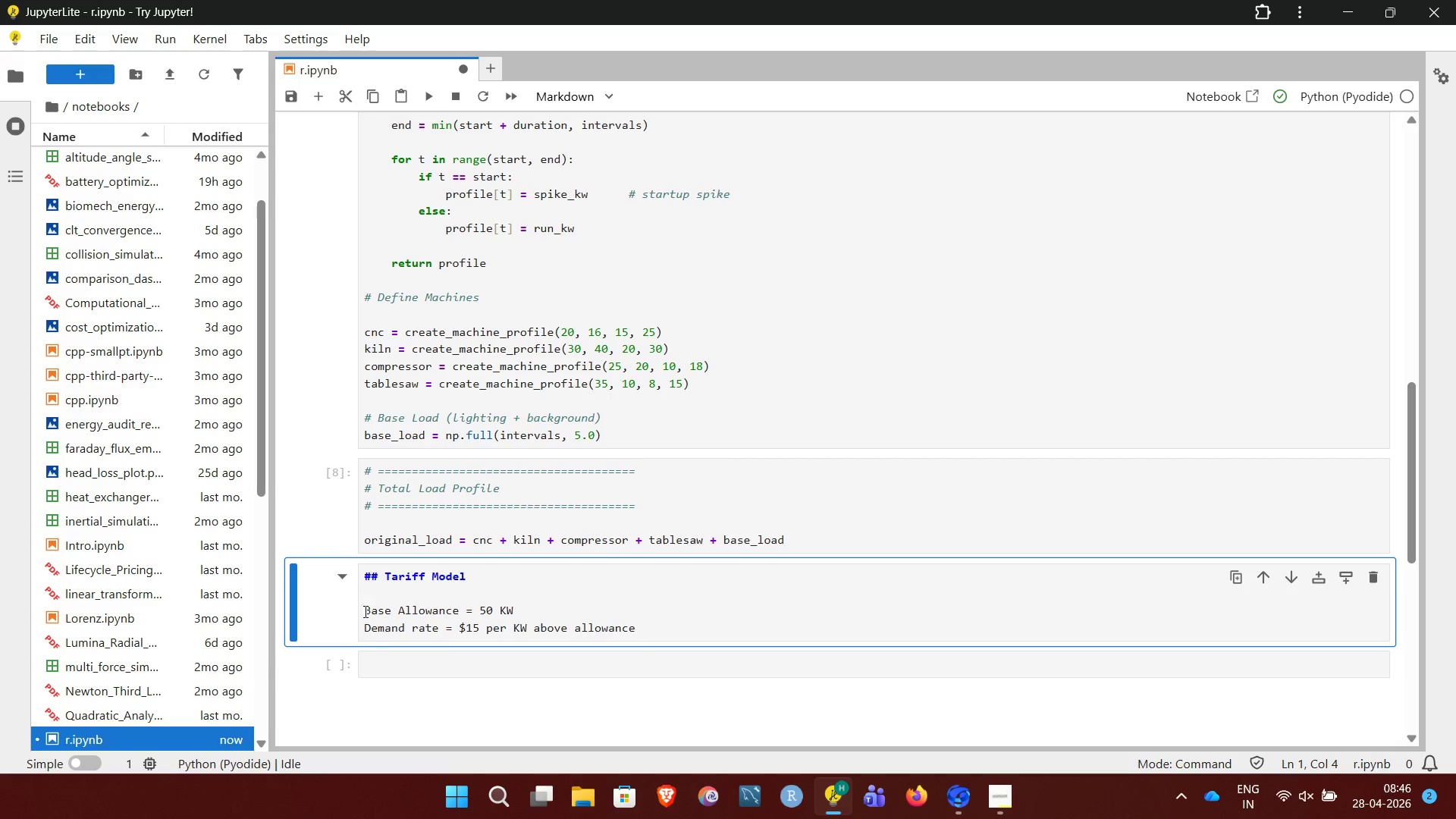 
left_click([366, 613])
 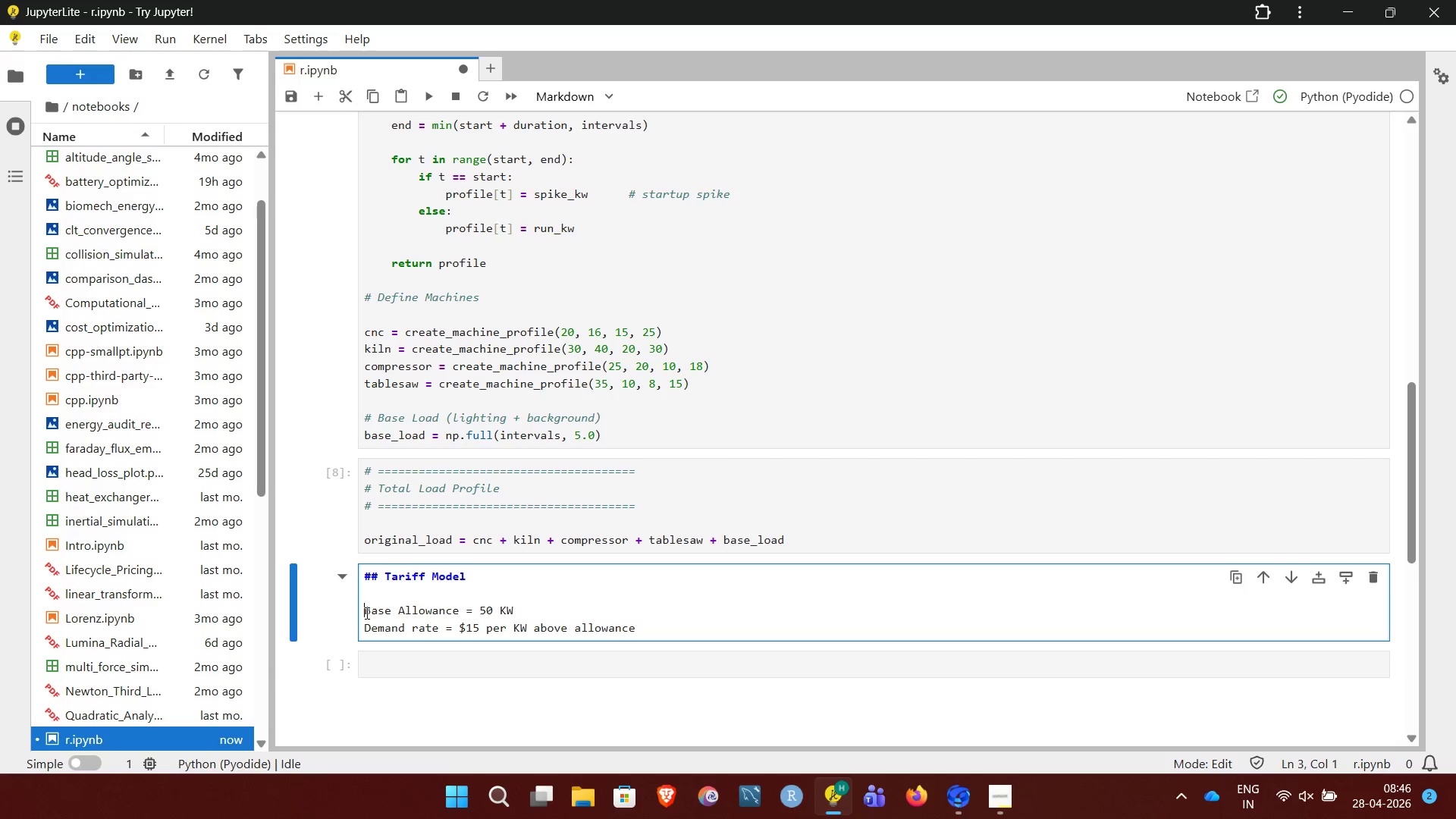 
key(Minus)
 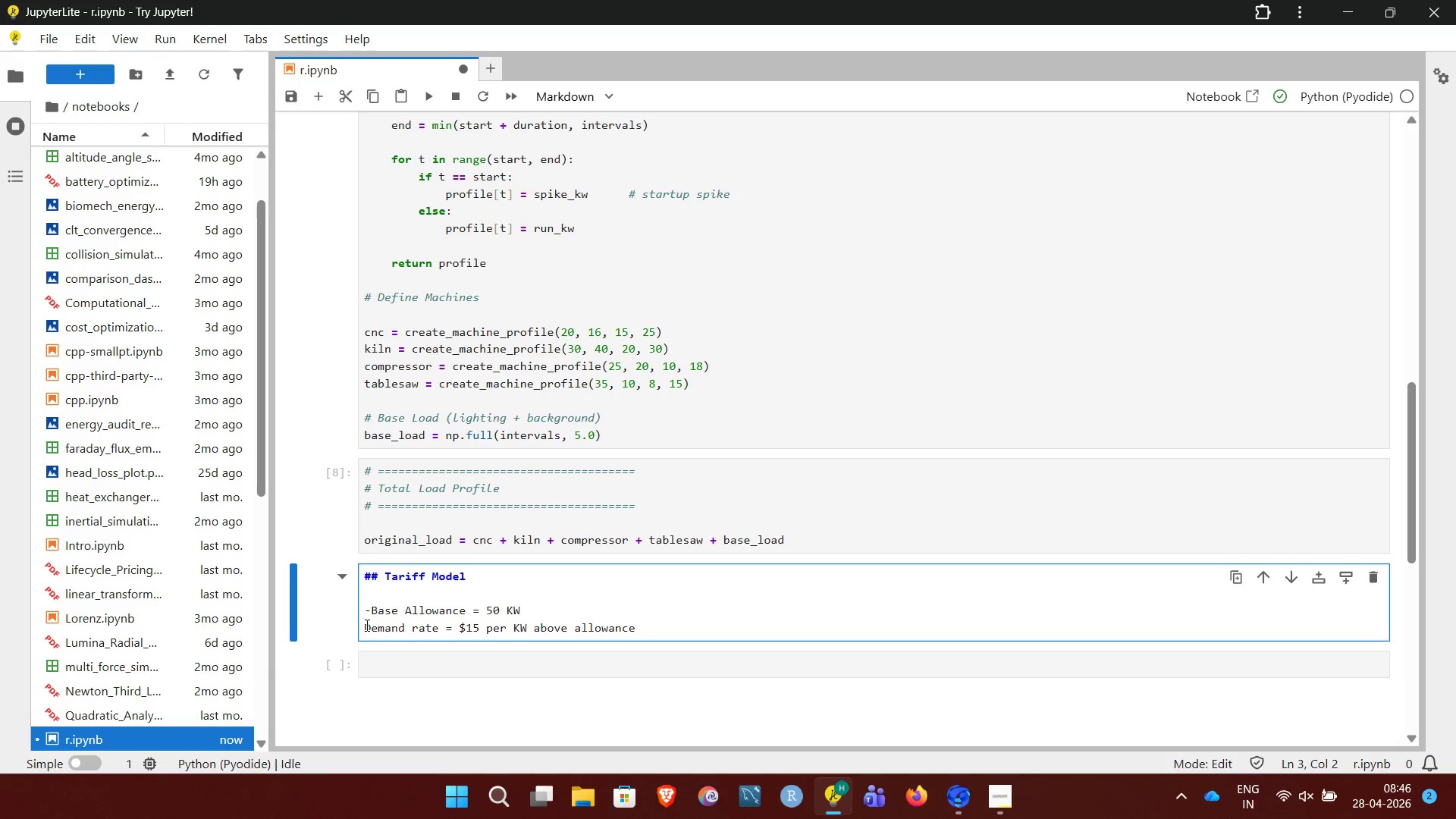 
left_click([366, 625])
 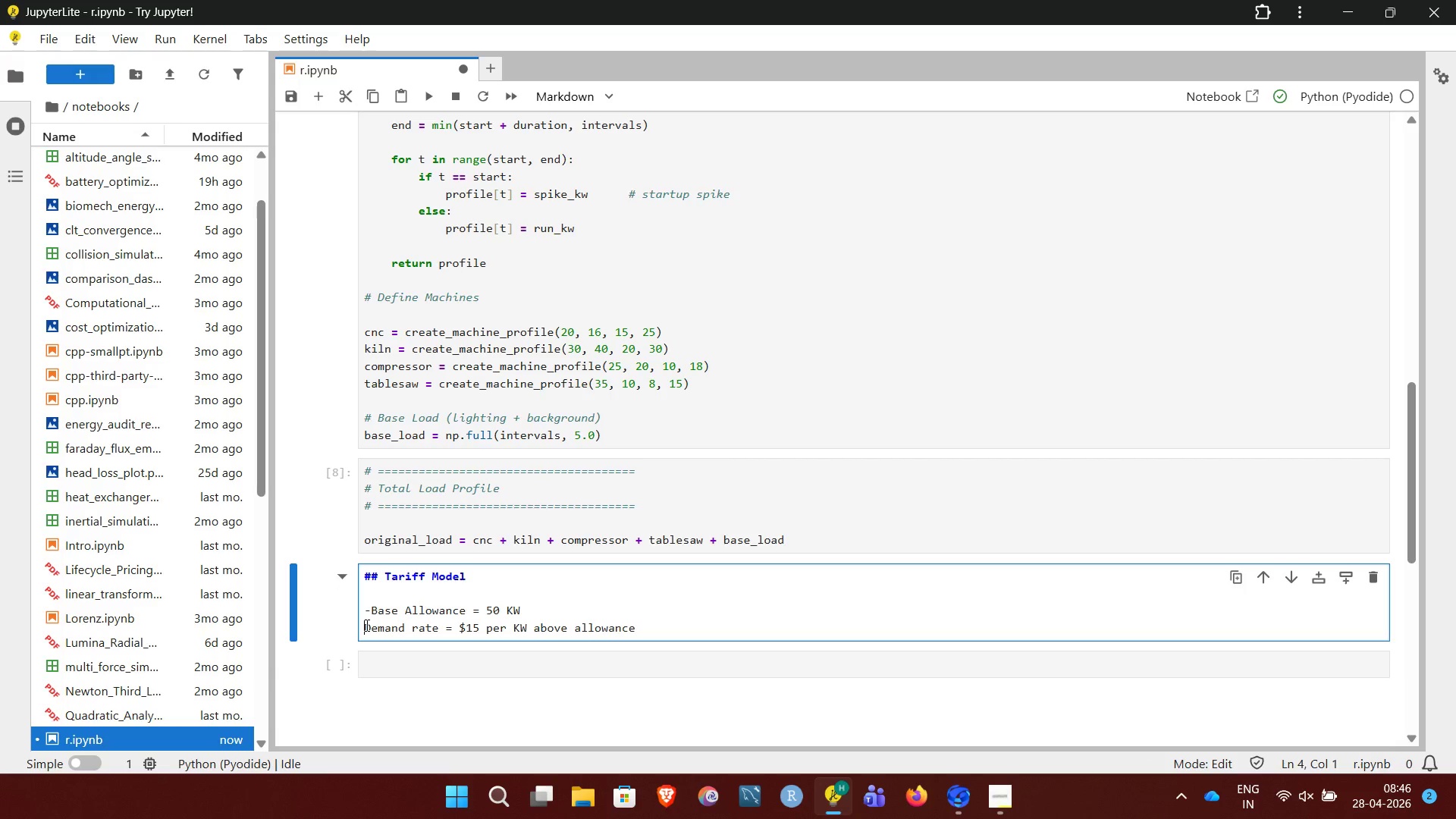 
key(Minus)
 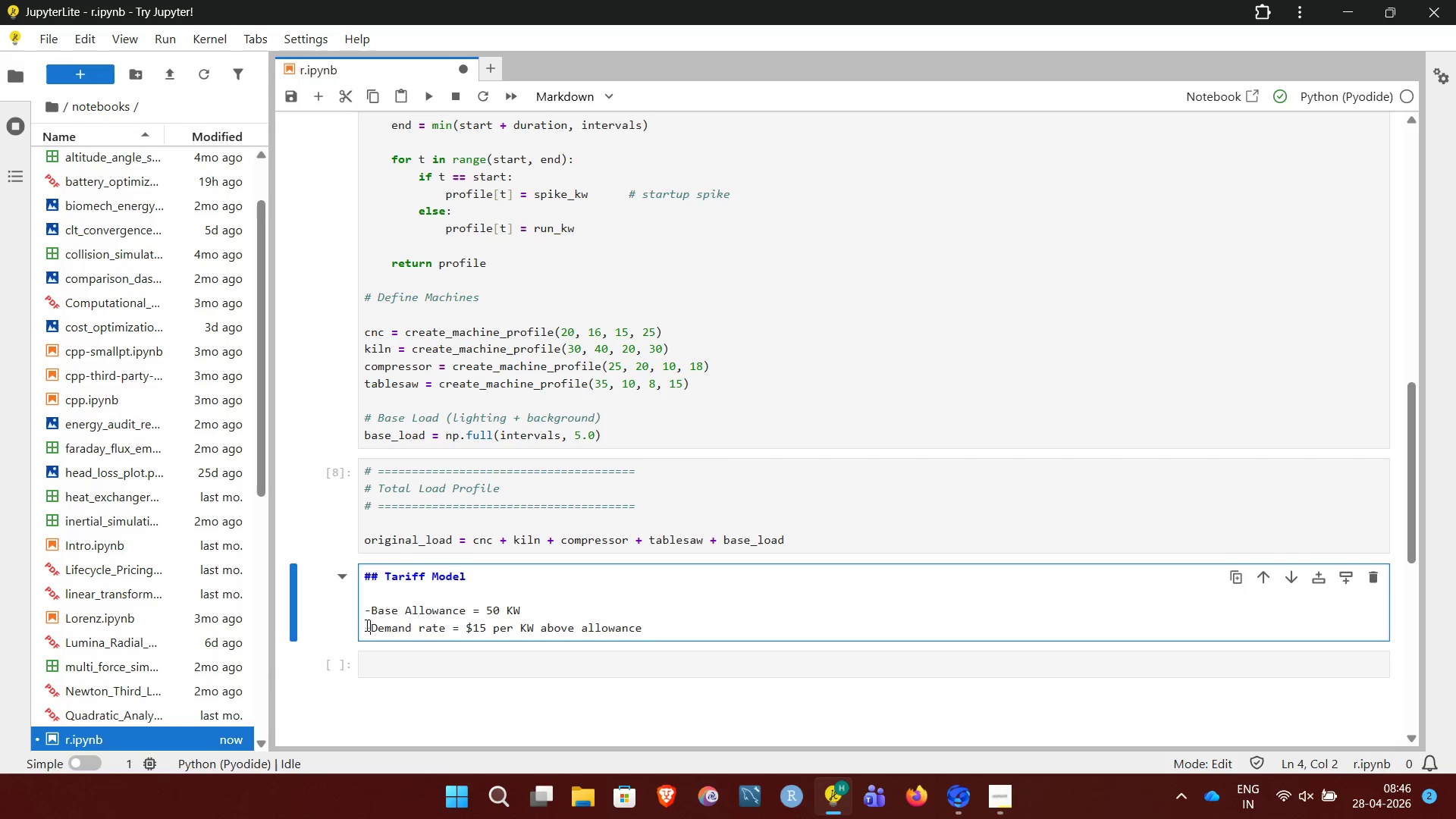 
key(Space)
 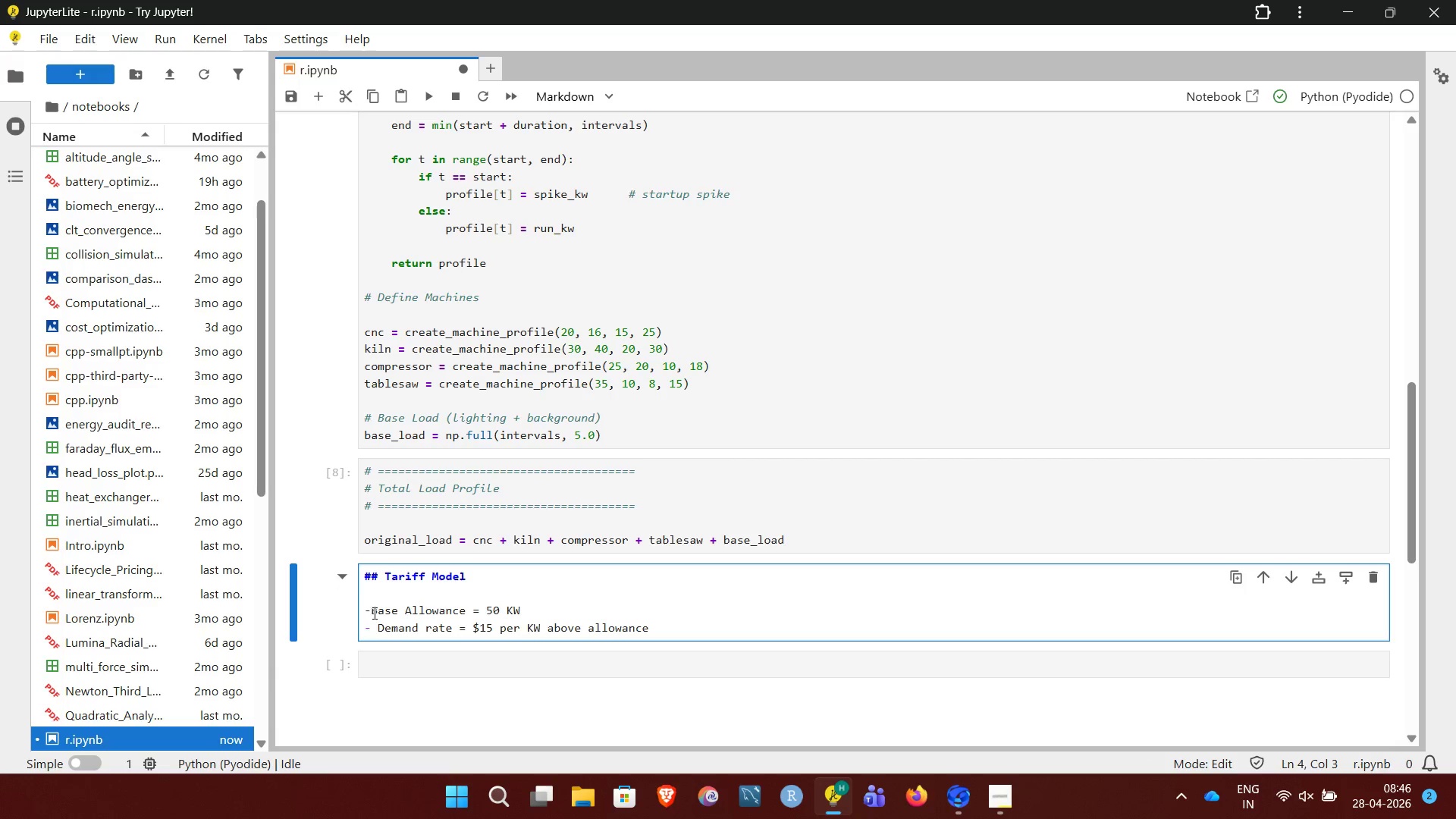 
left_click([373, 610])
 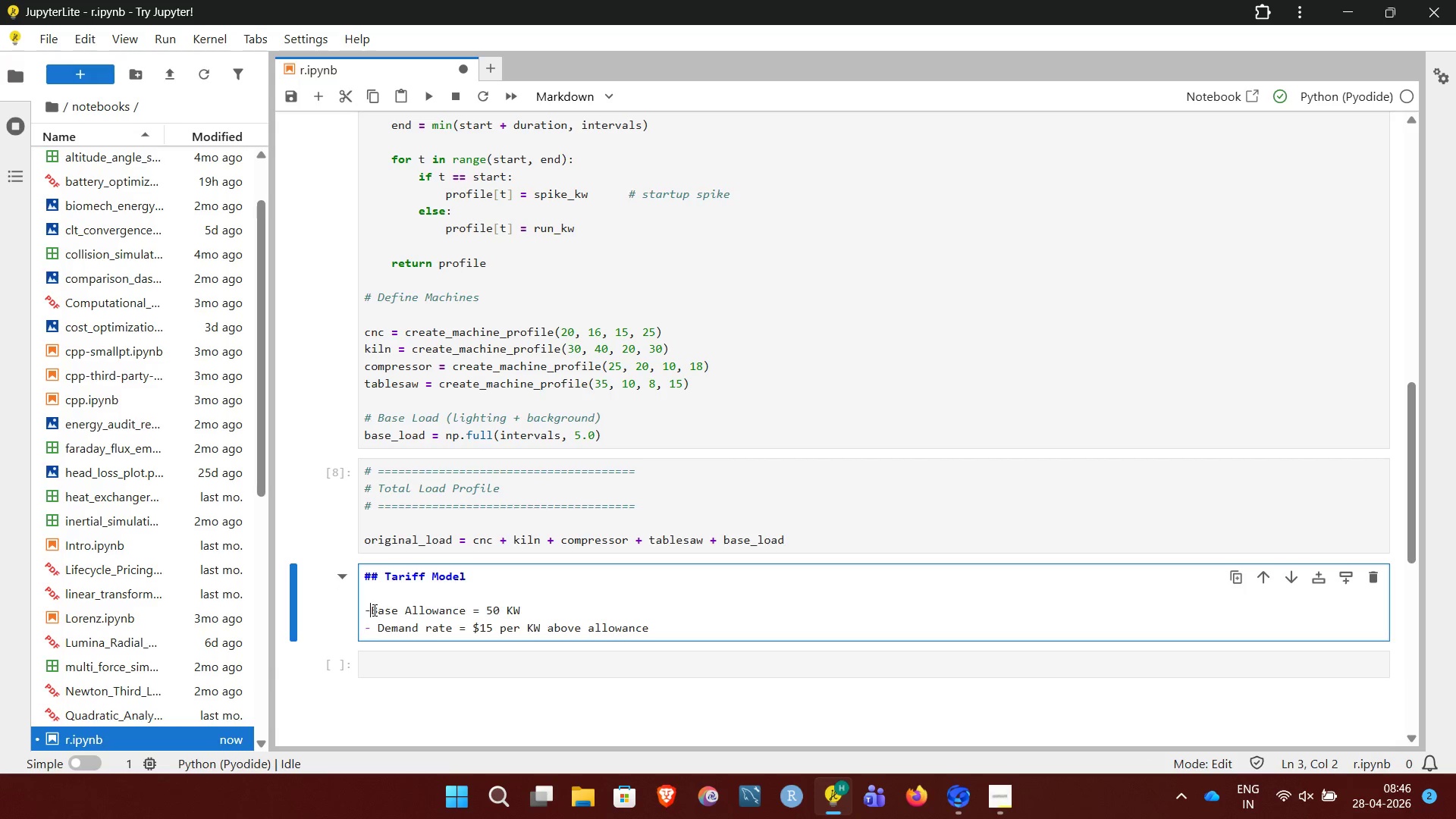 
key(Space)
 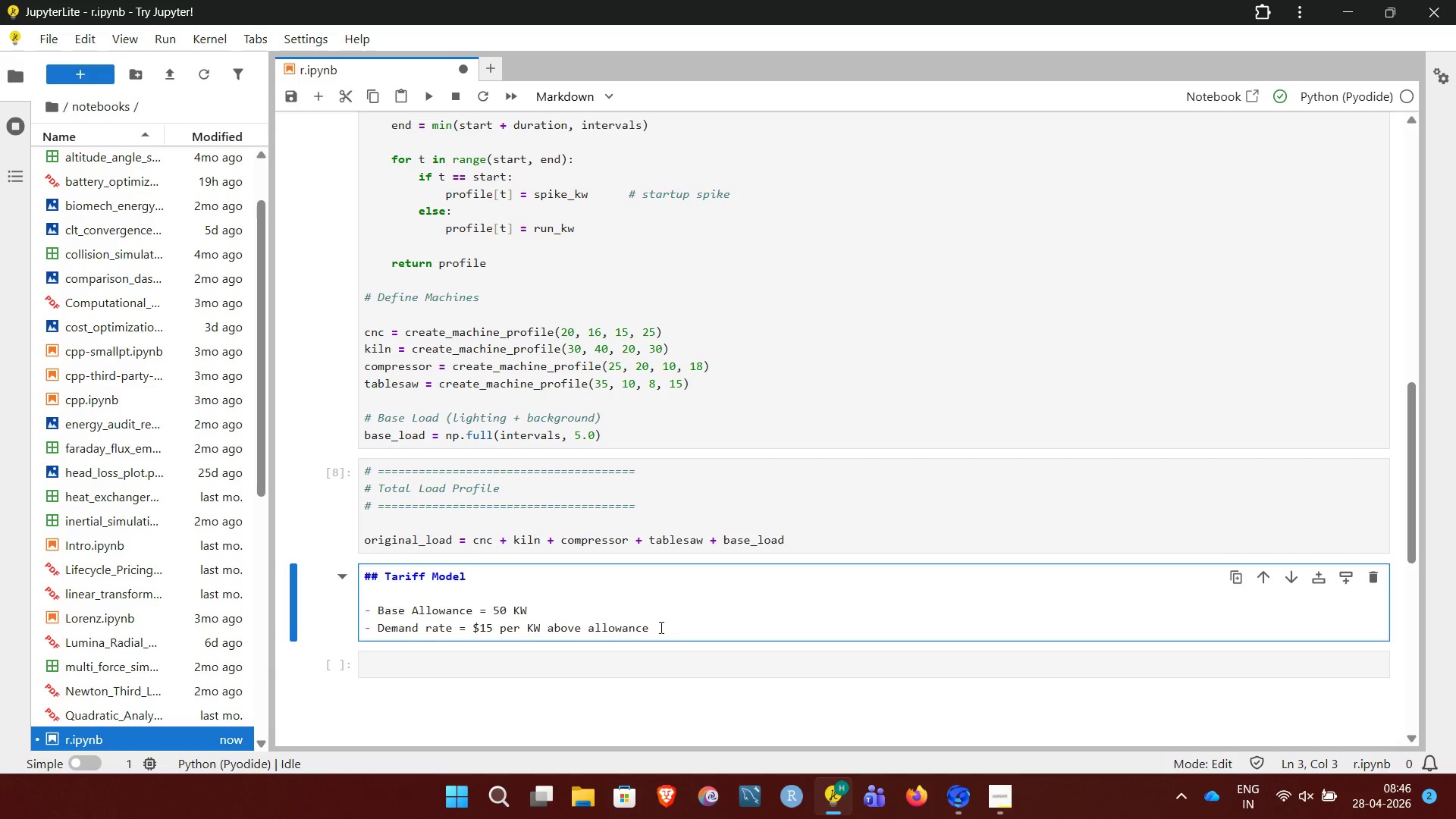 
key(Shift+ShiftRight)
 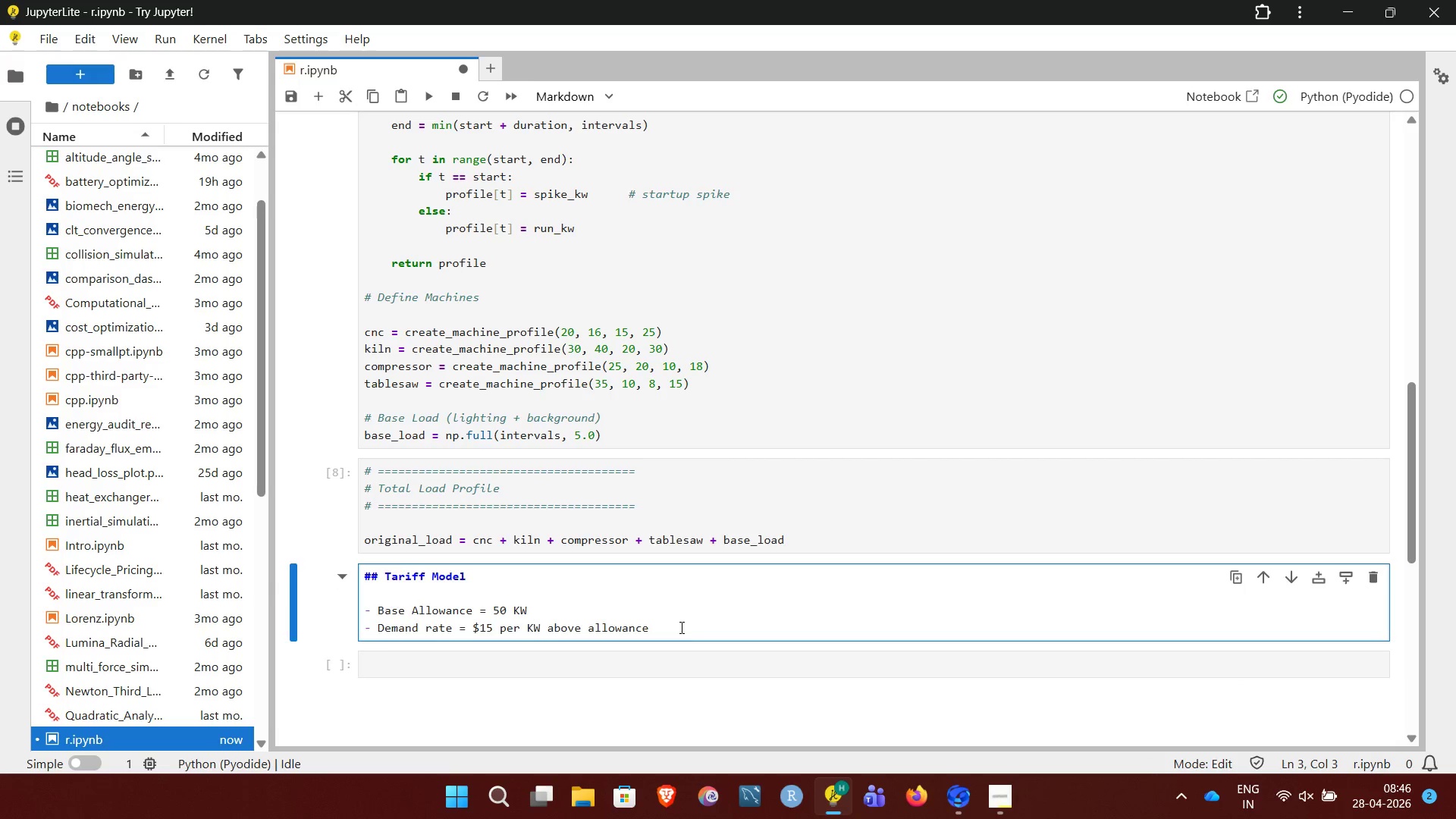 
key(Shift+Enter)
 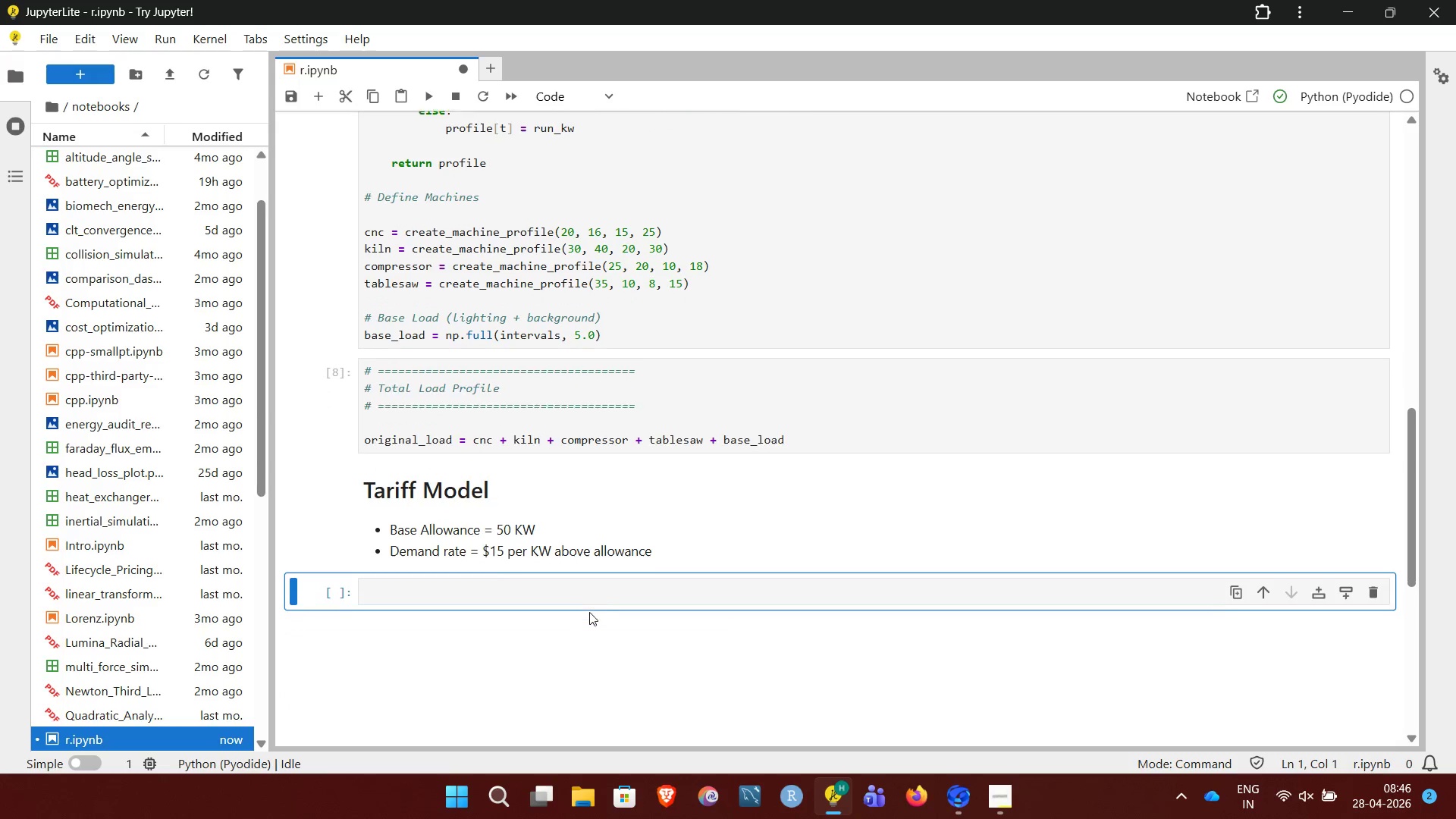 
left_click([557, 593])
 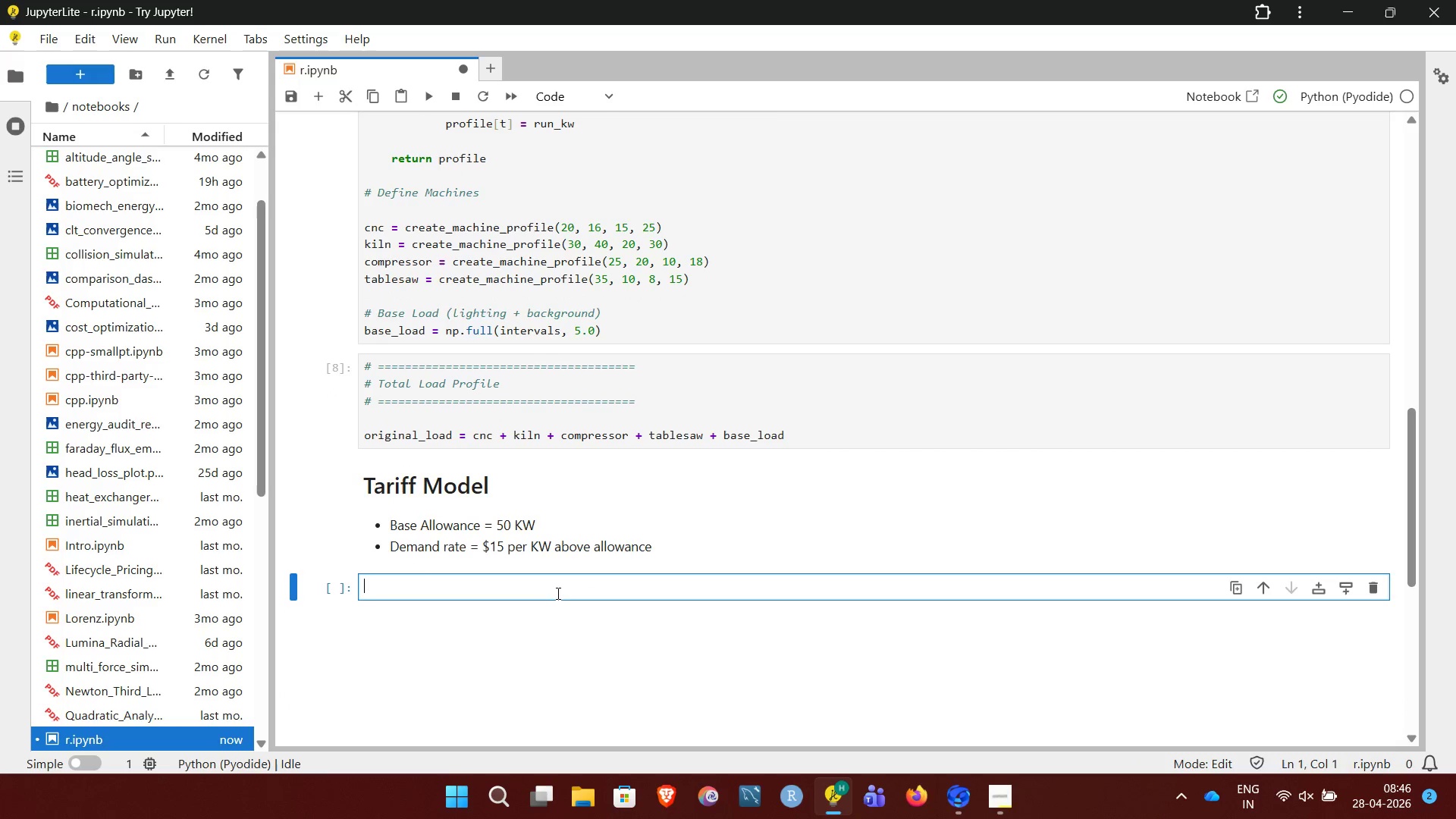 
wait(8.92)
 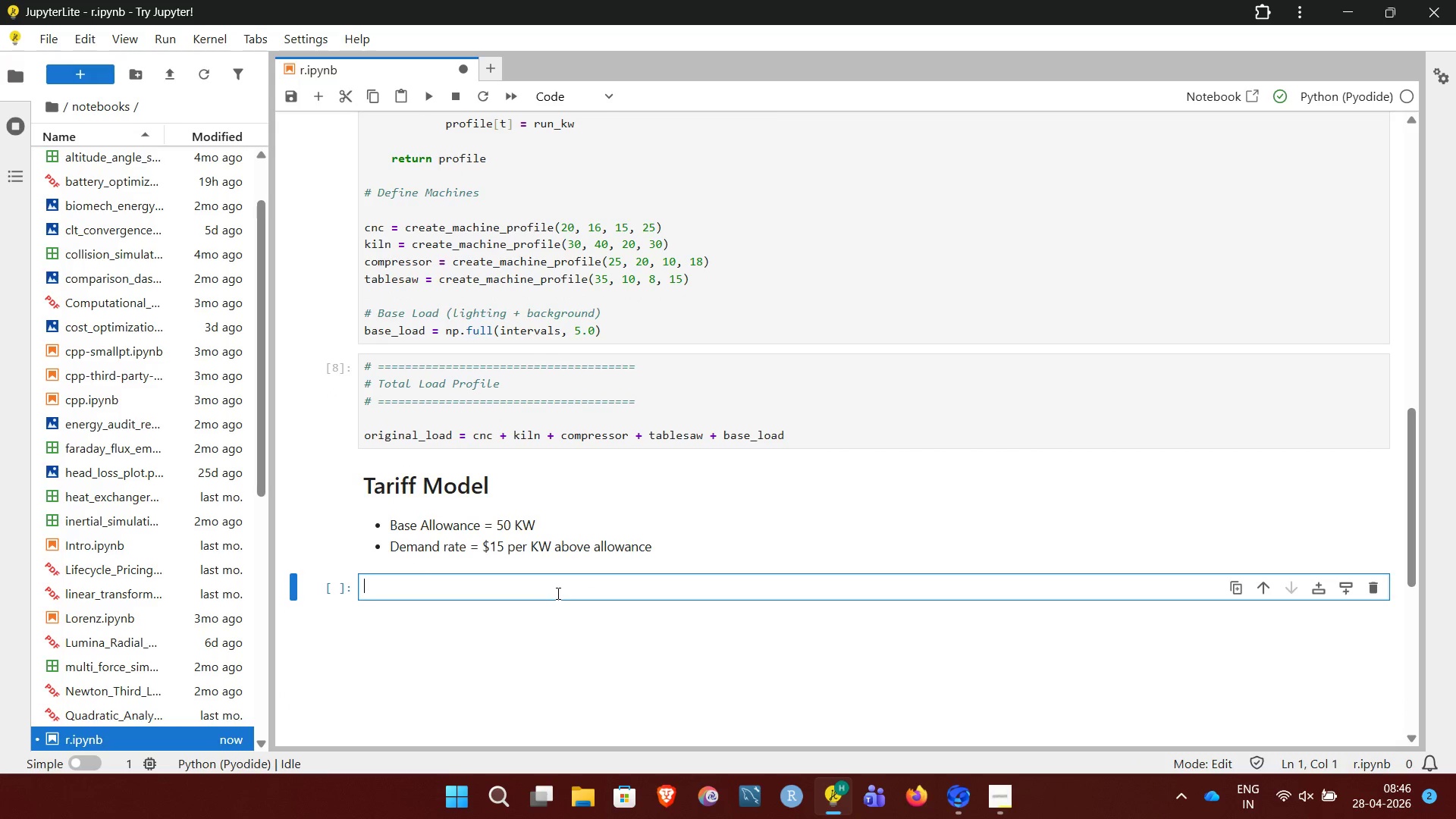 
type(##)
key(Backspace)
key(Backspace)
key(Backspace)
type( ======)
 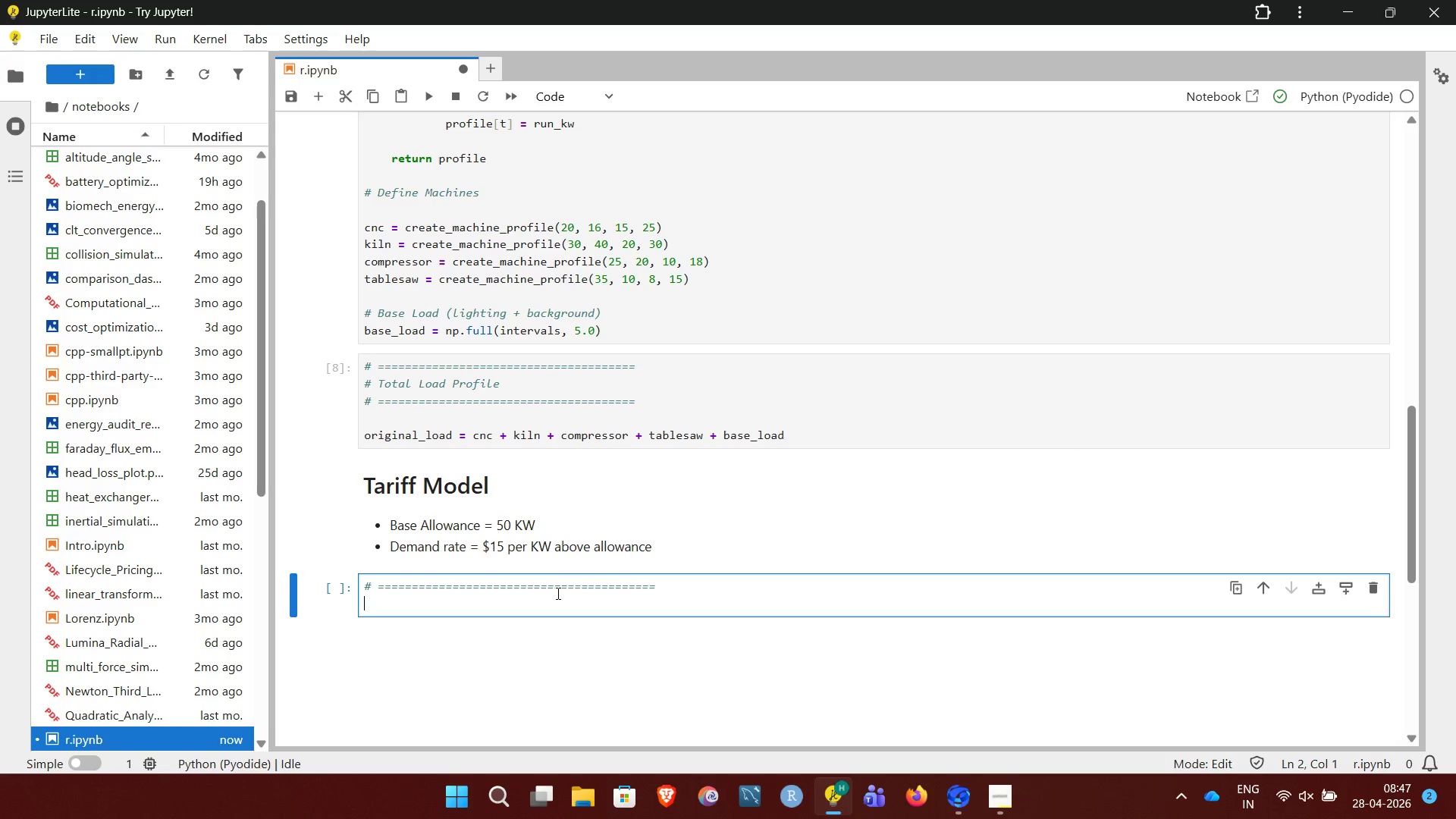 
key(Enter)
 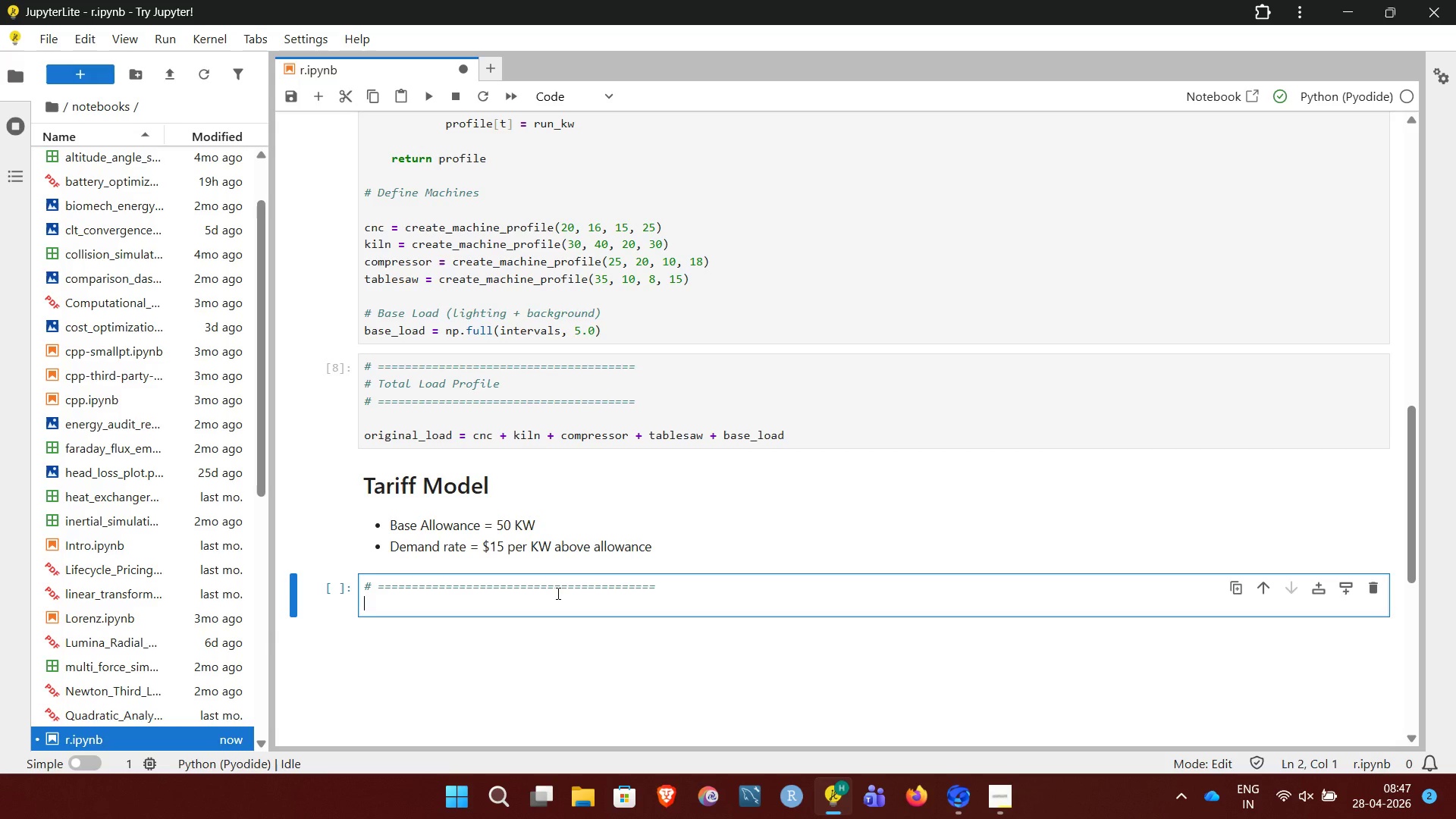 
type(# =)
key(Backspace)
type(Tariff Model)
 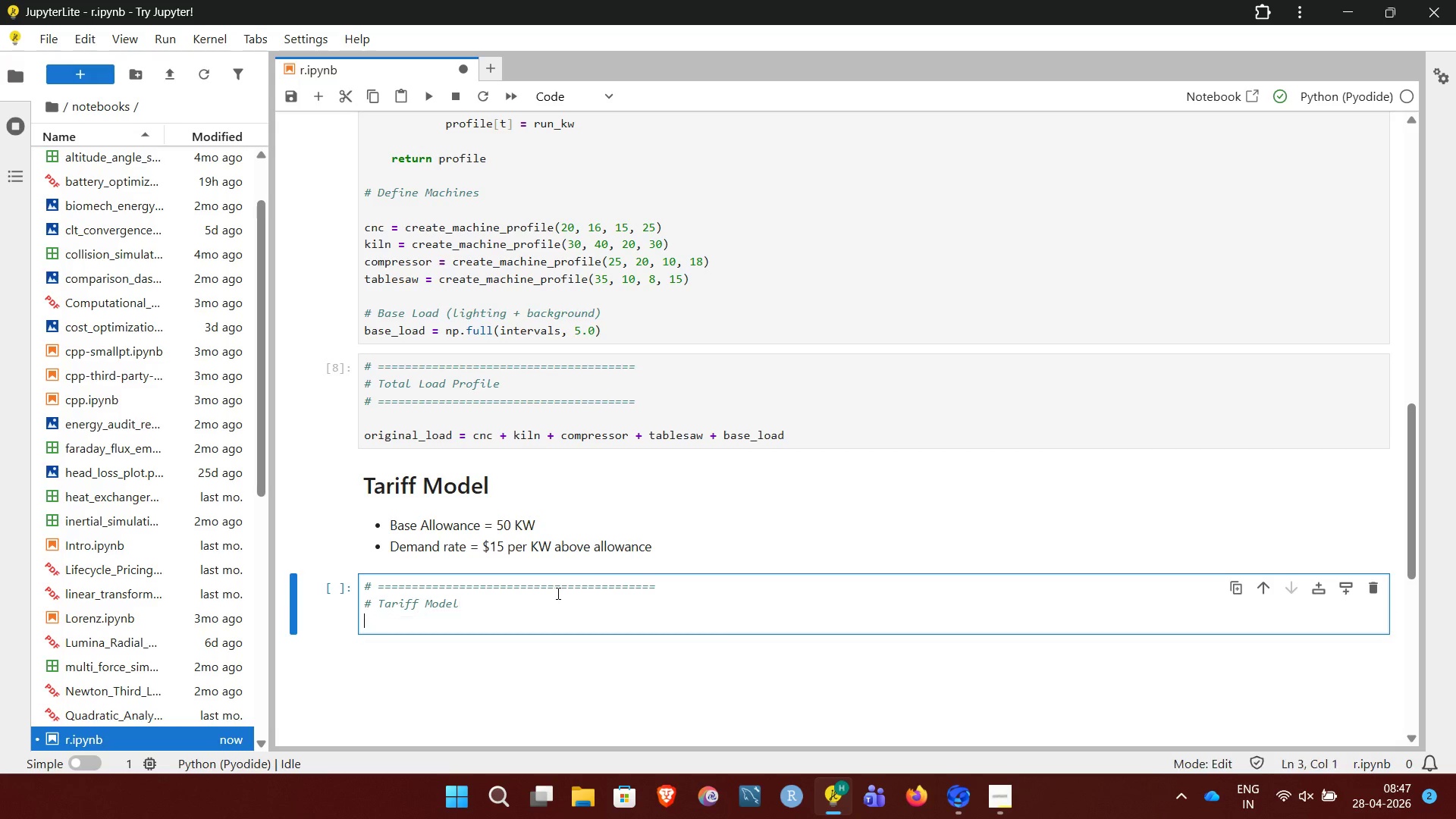 
key(Enter)
 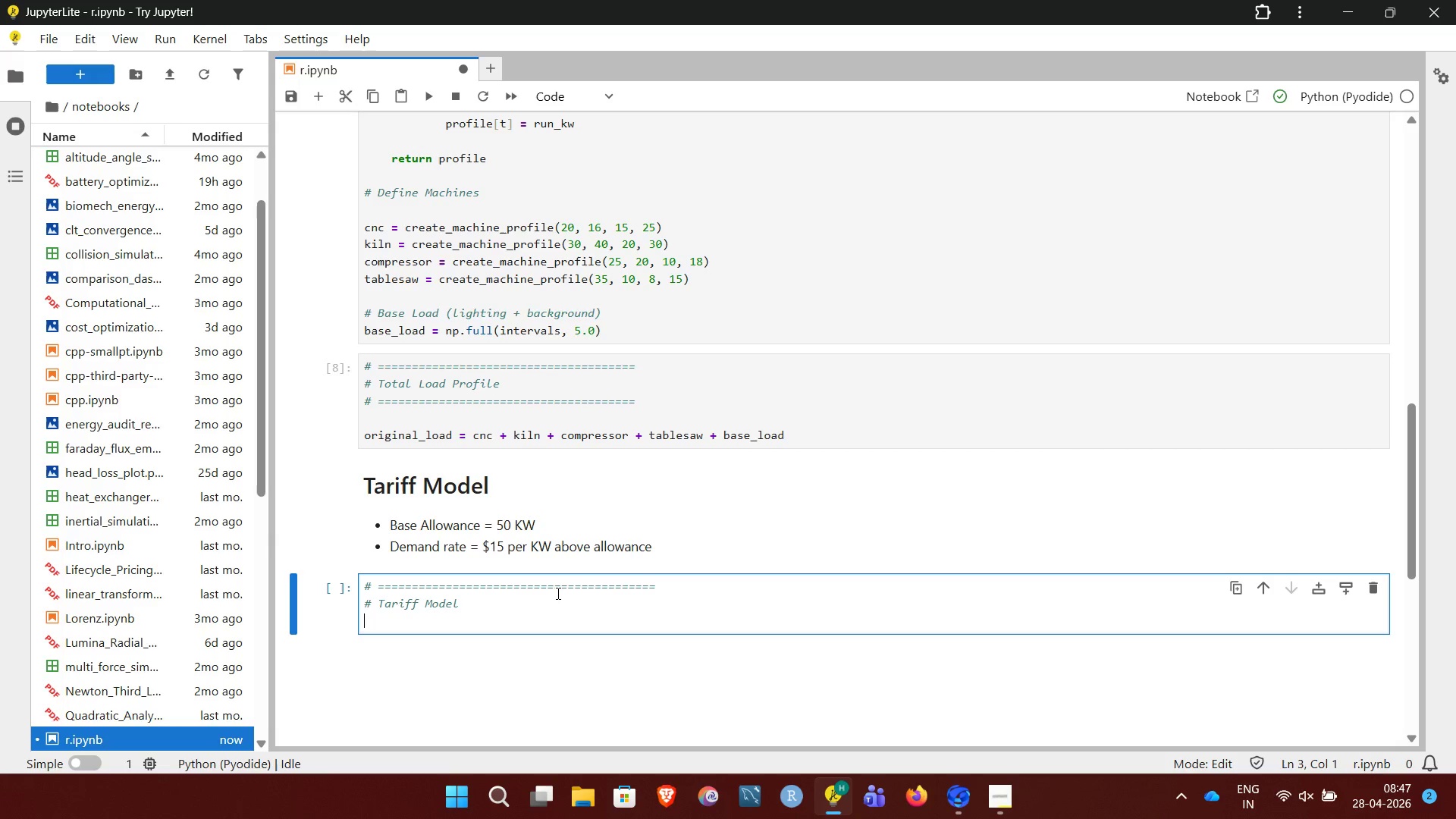 
key(Shift+3)
 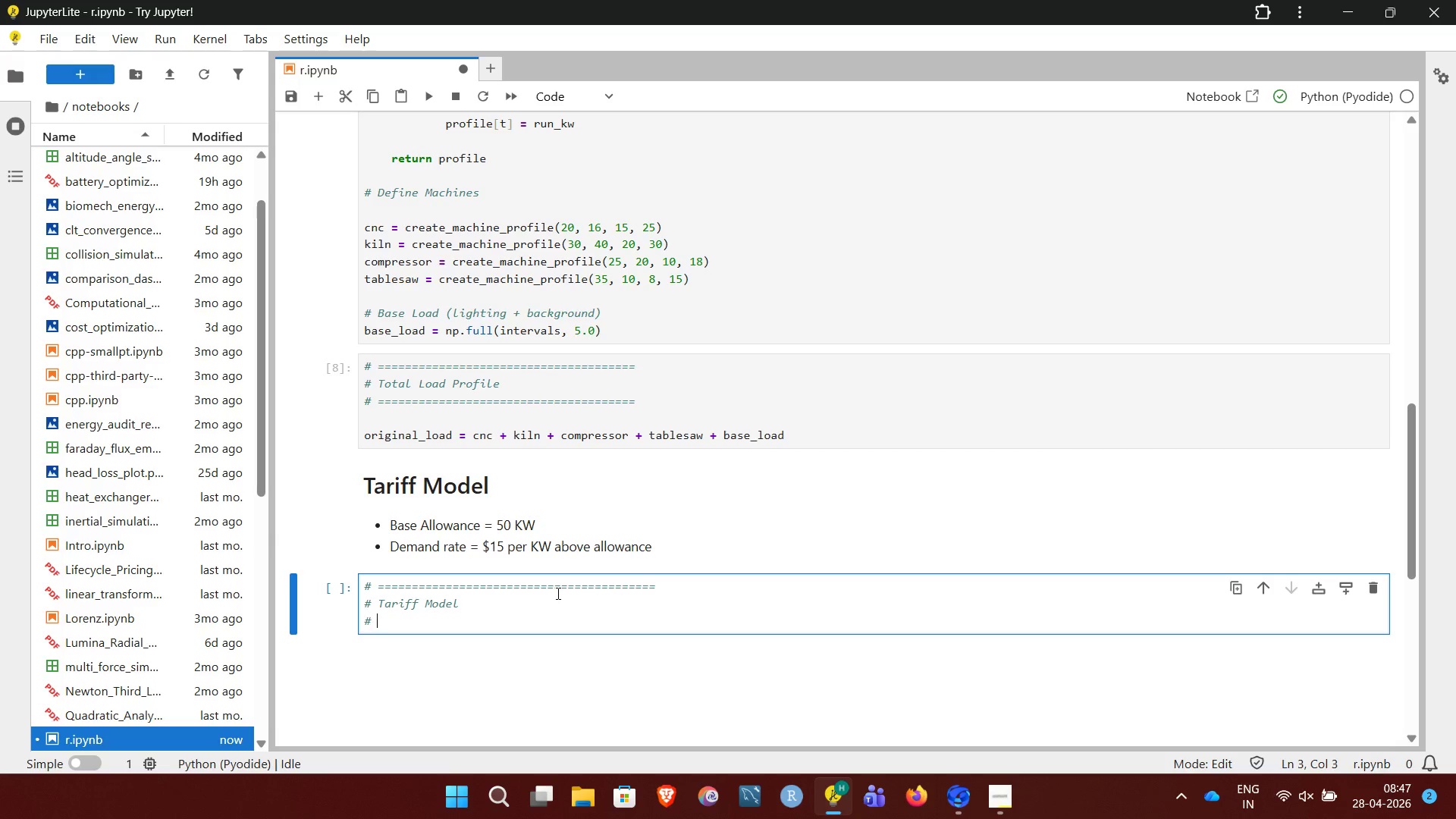 
key(Space)
 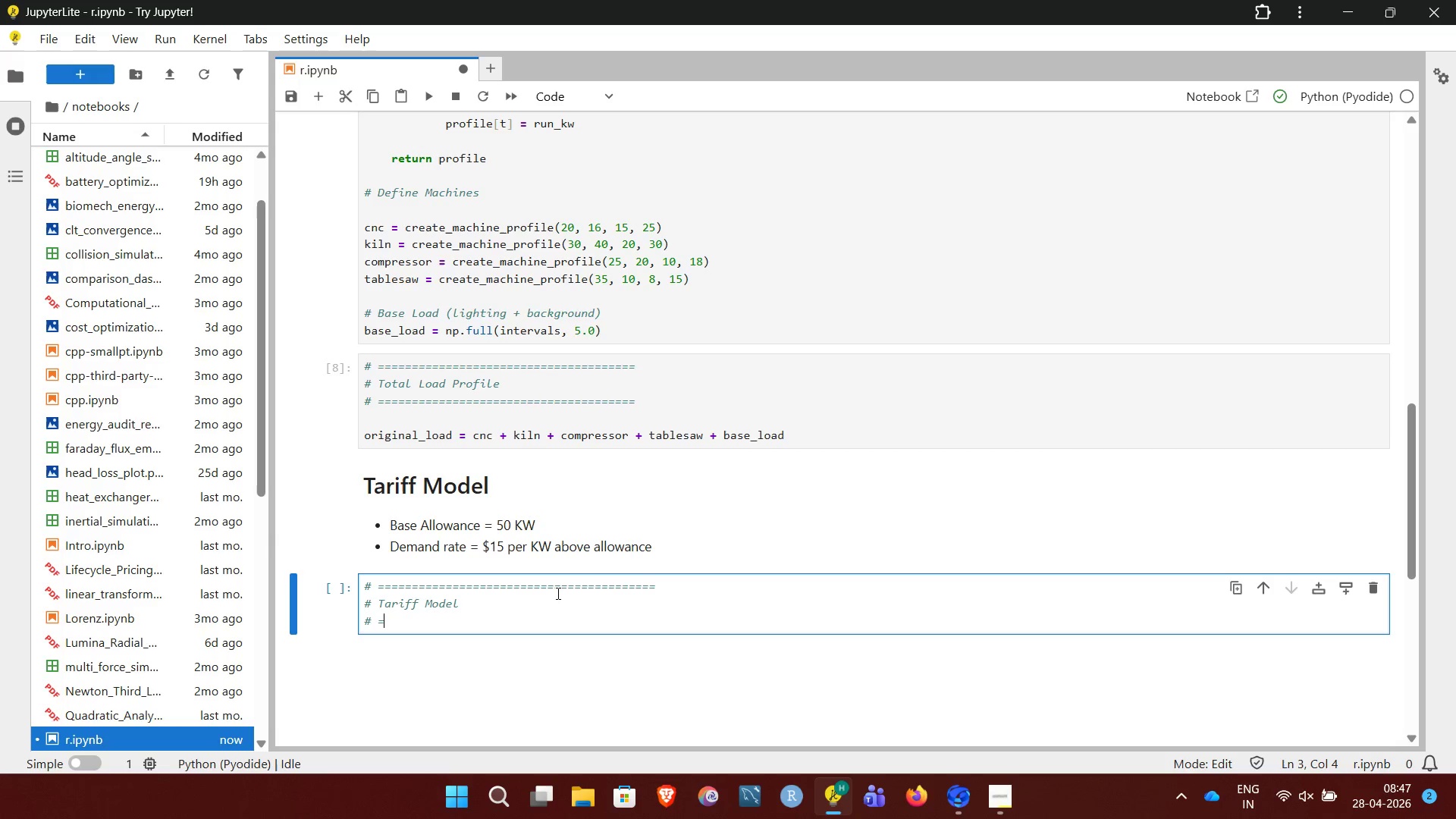 
hold_key(key=Equal, duration=1.52)
 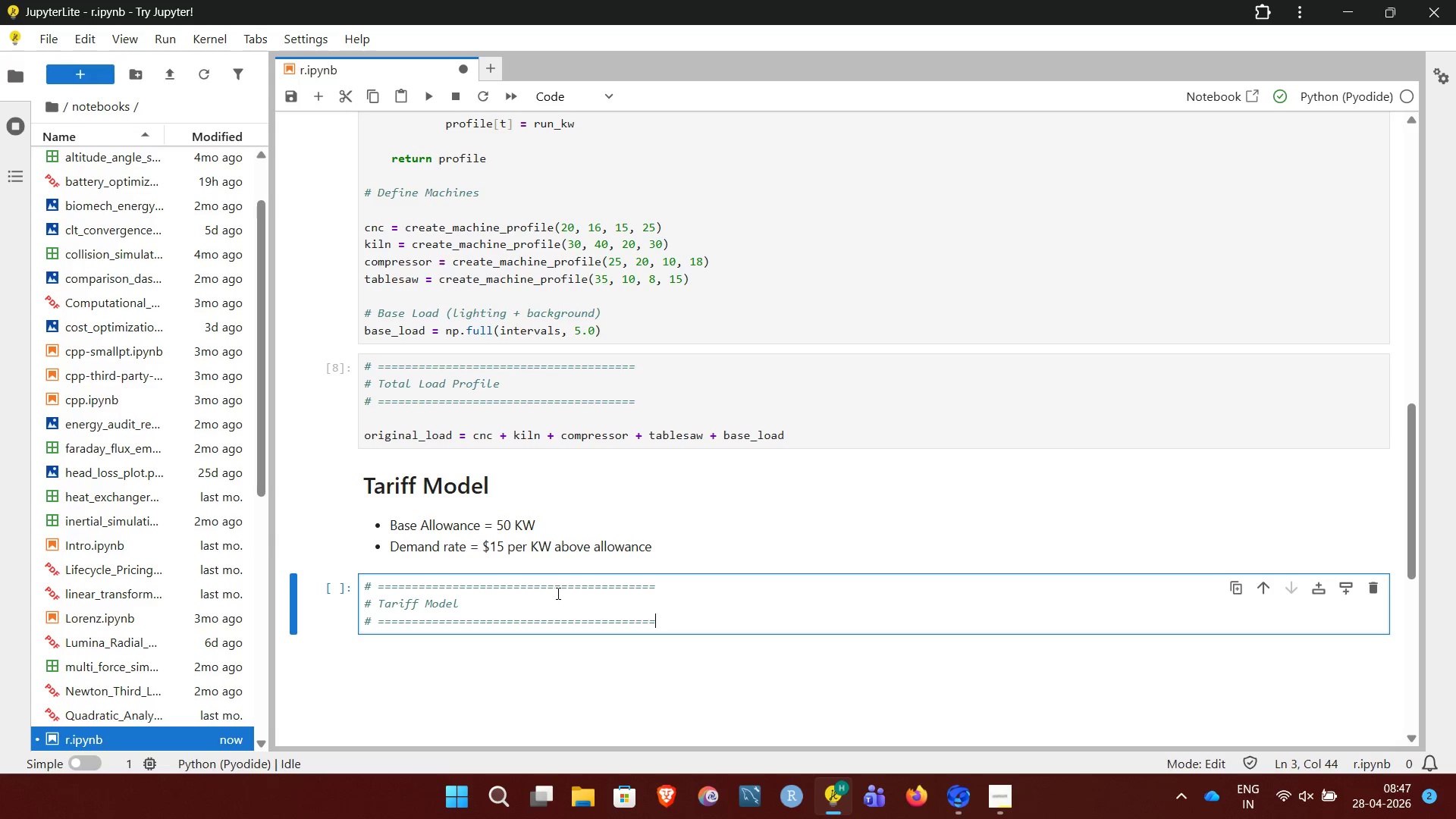 
key(Equal)
 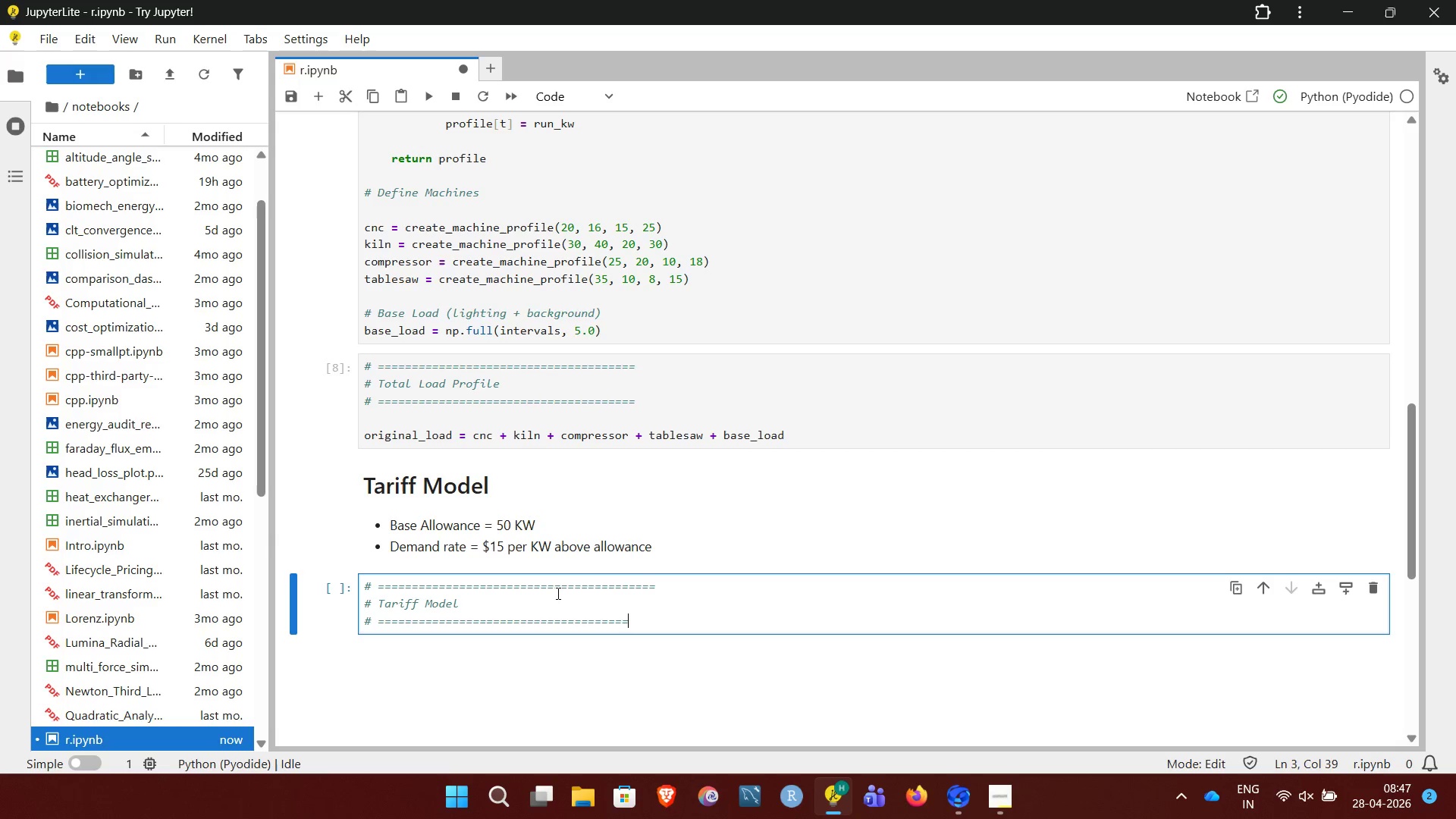 
key(Equal)
 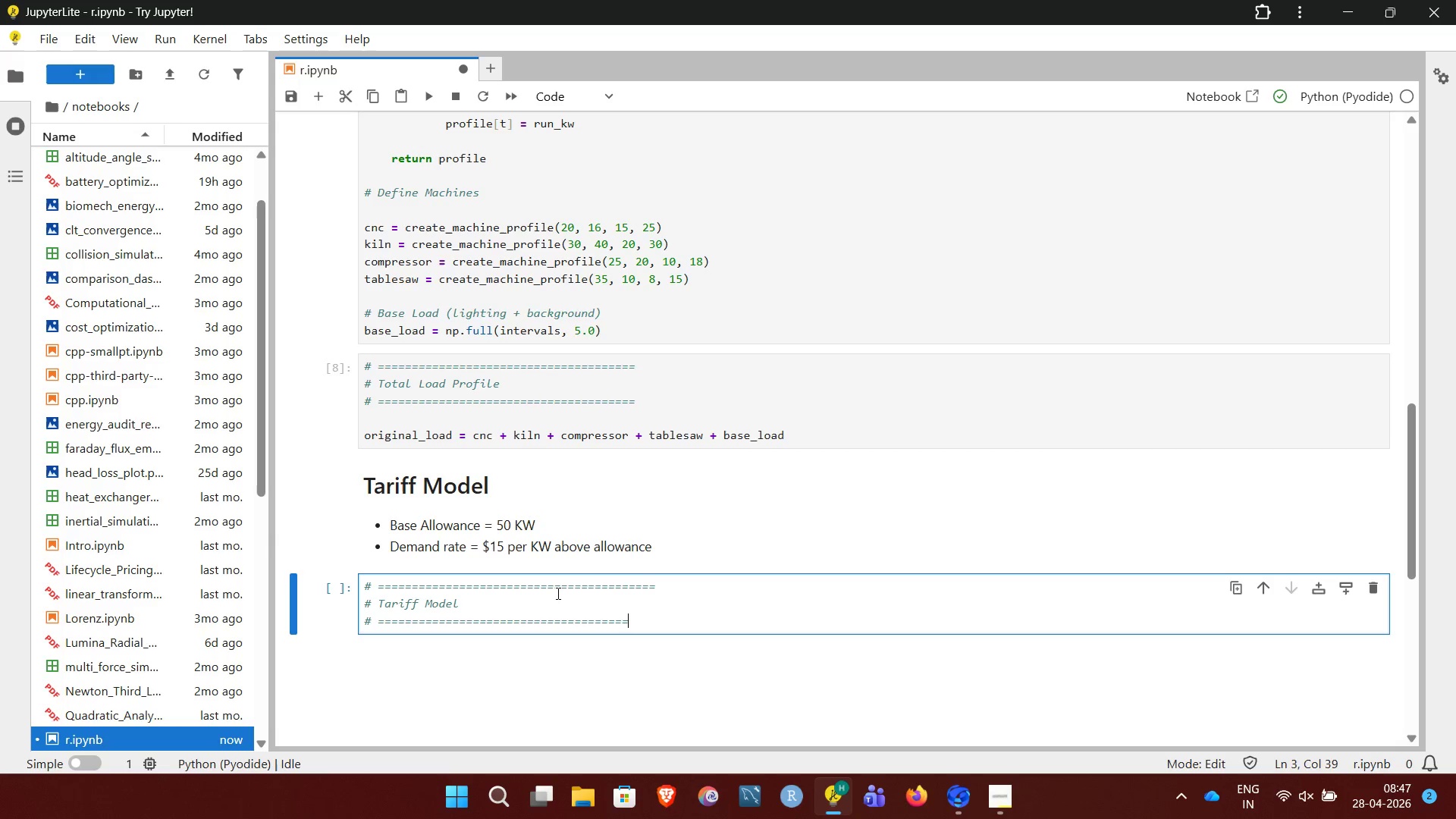 
key(Equal)
 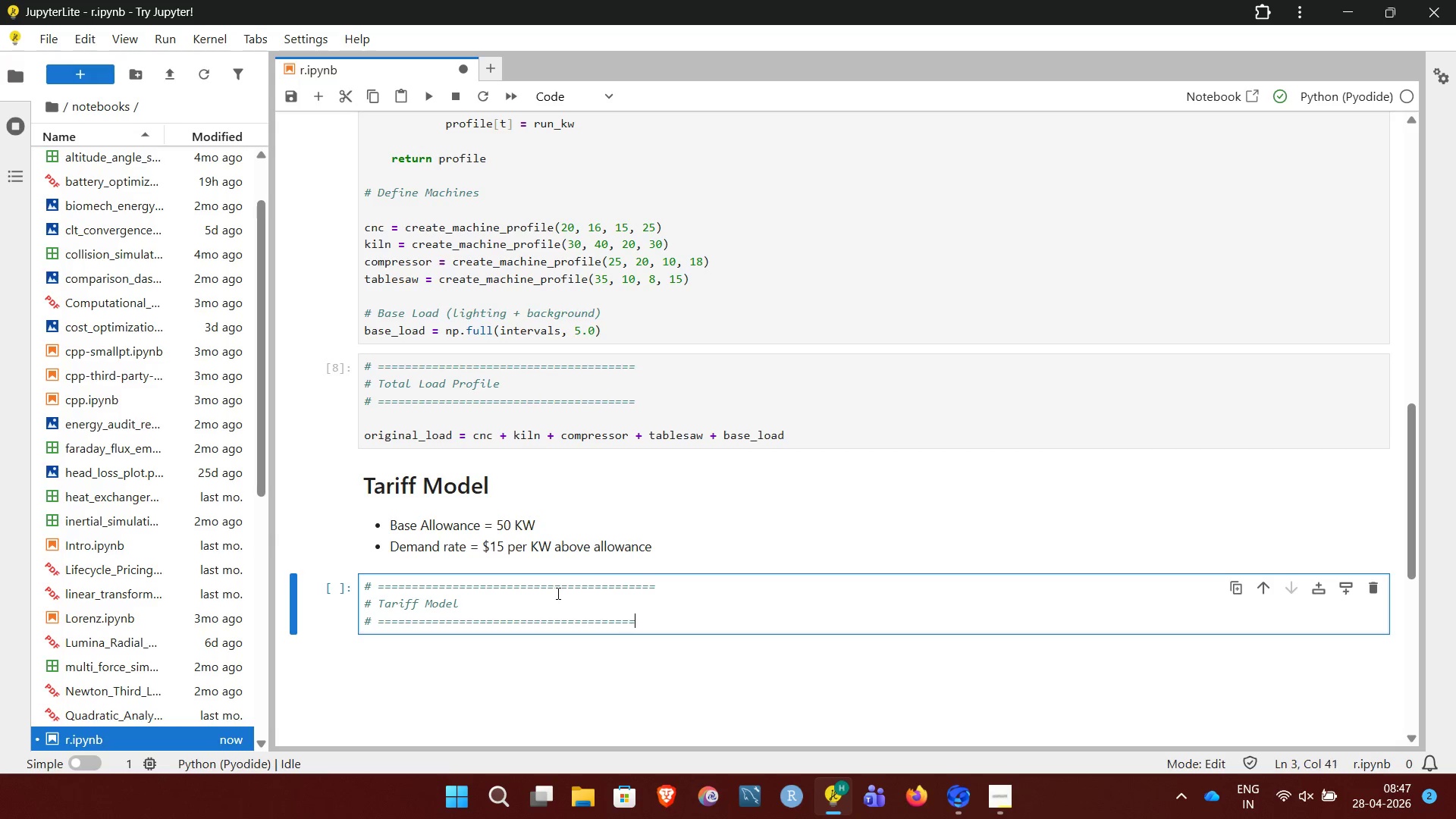 
key(Equal)
 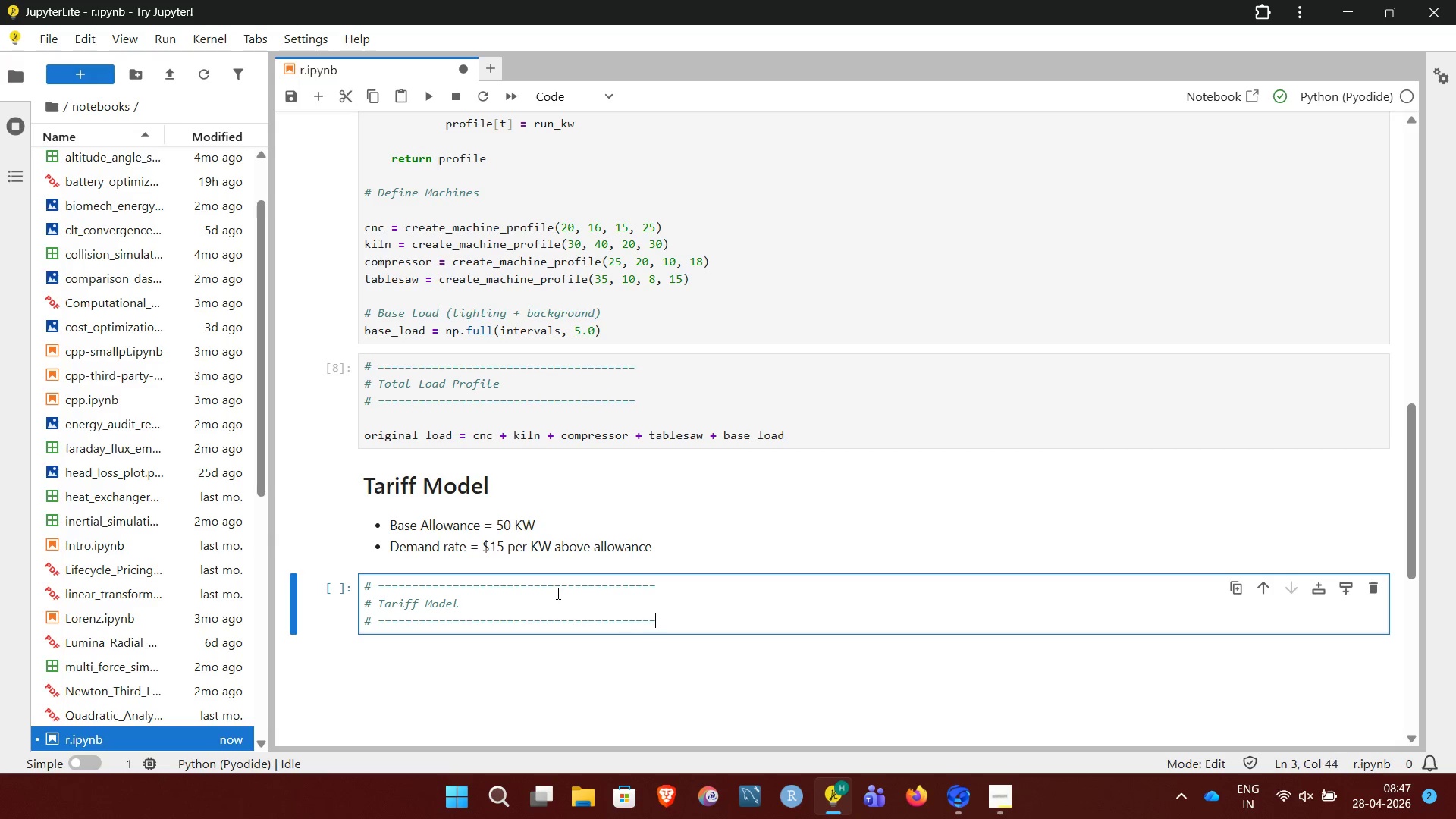 
hold_key(key=Equal, duration=8.05)
 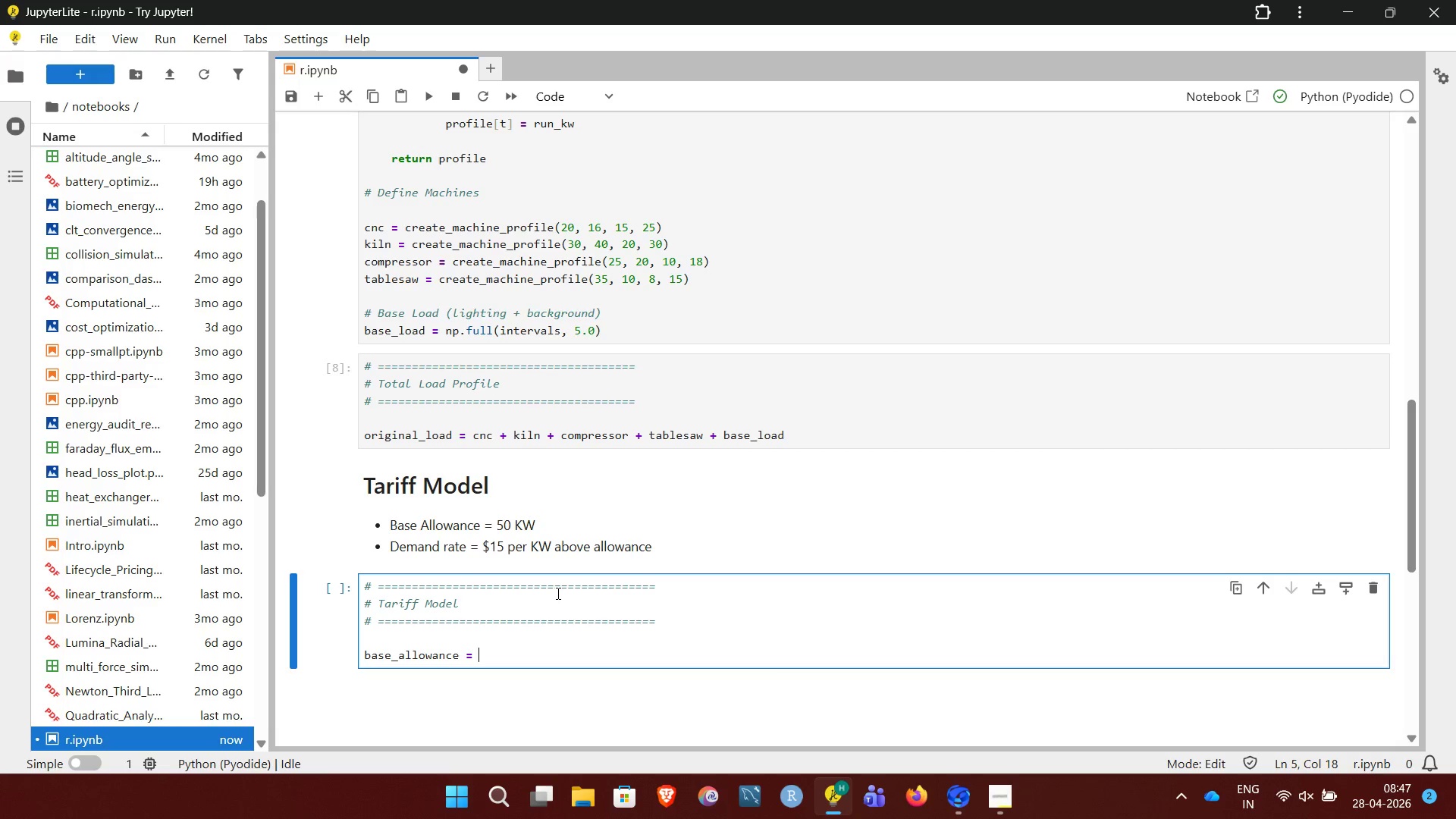 
key(Enter)
 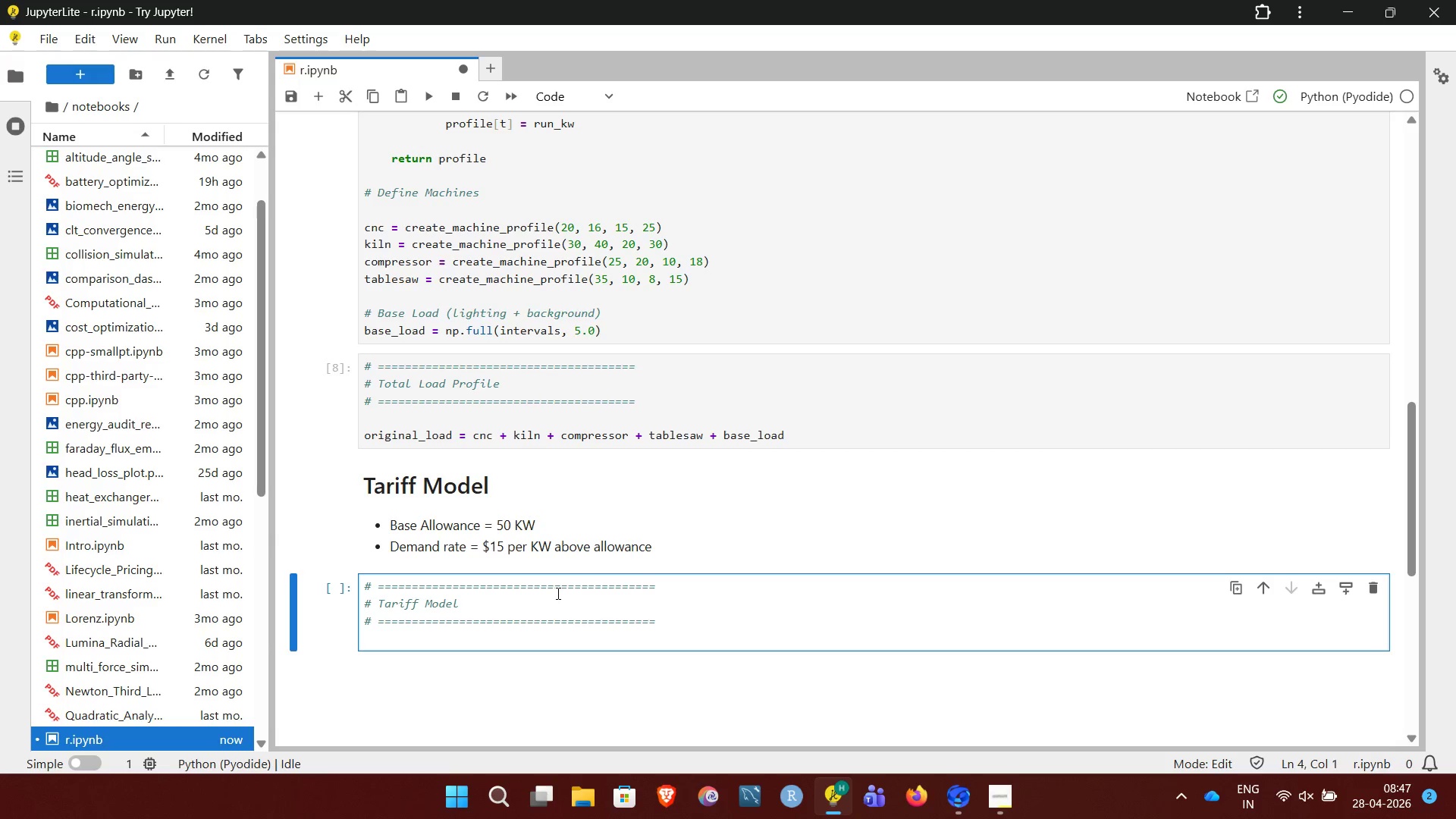 
key(Enter)
 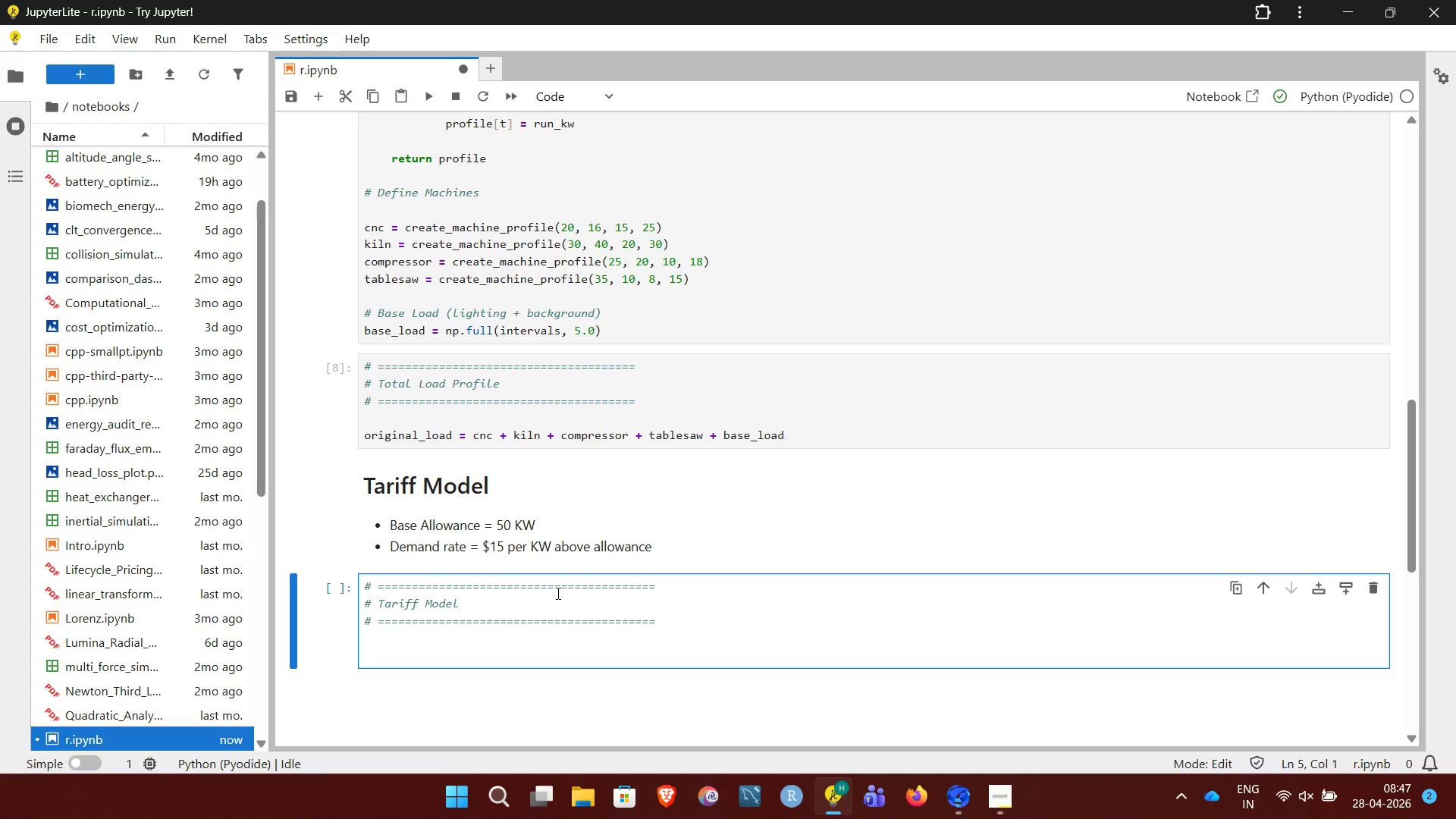 
type(base_allowance  50)
 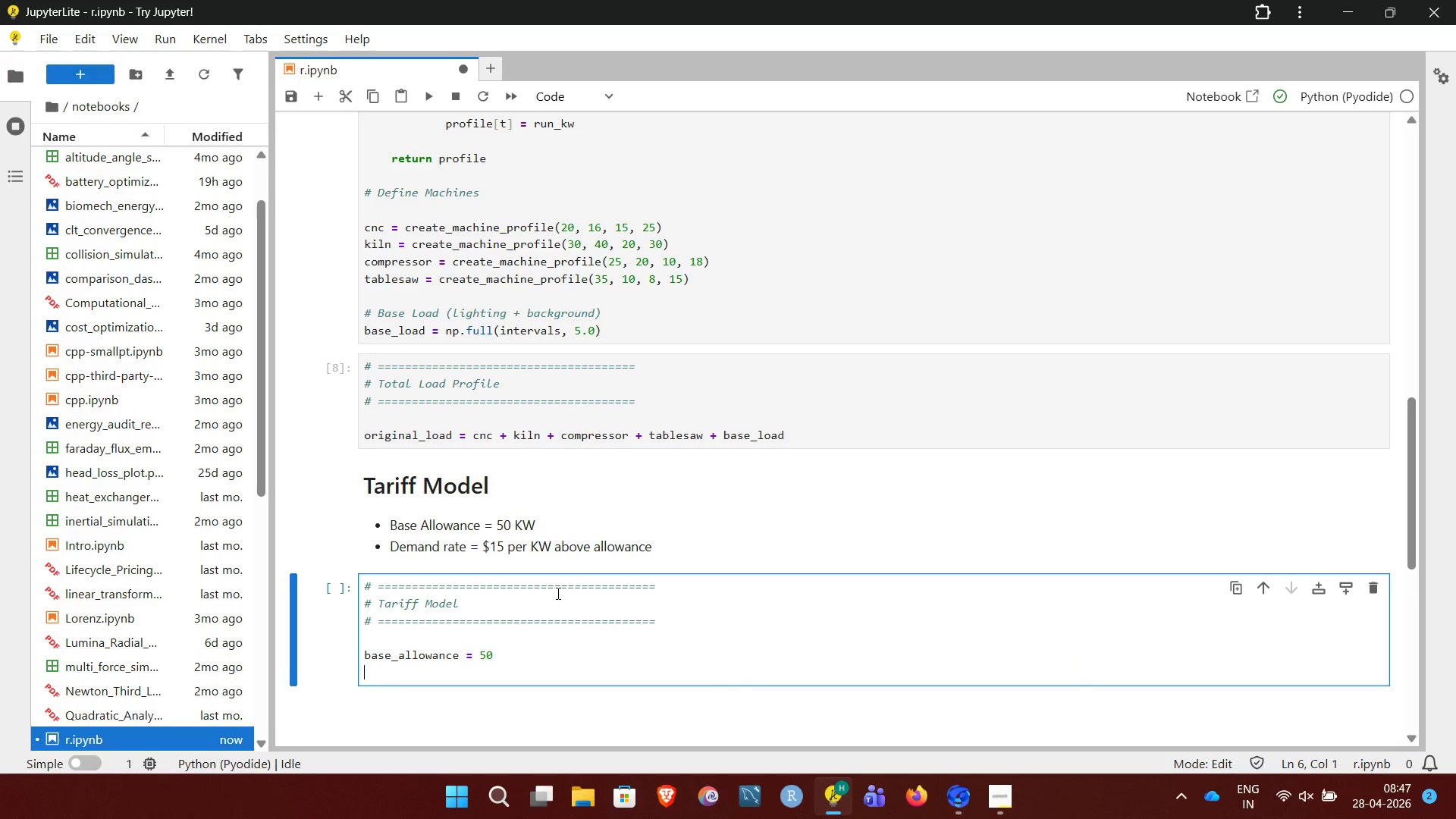 
 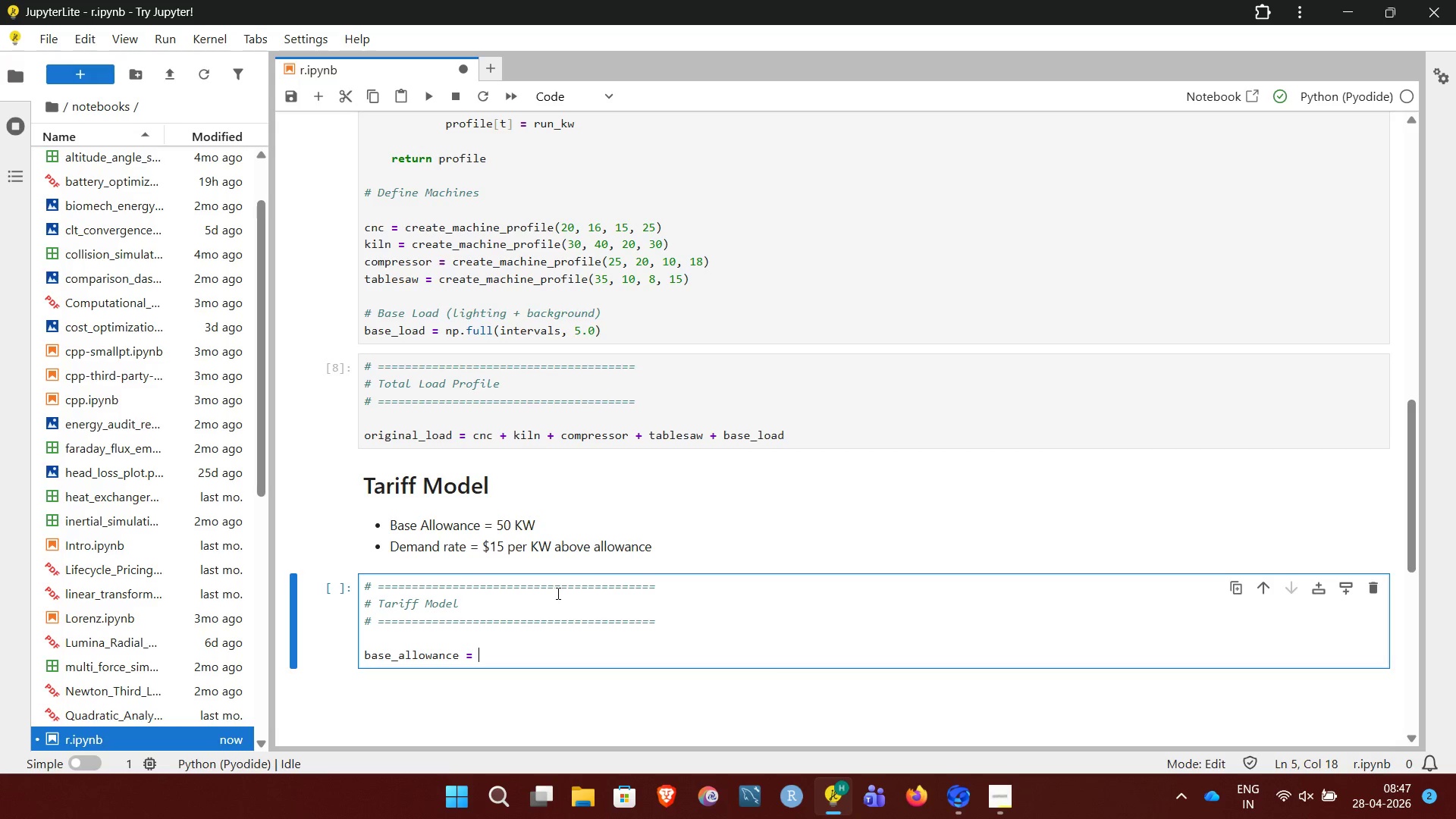 
key(Enter)
 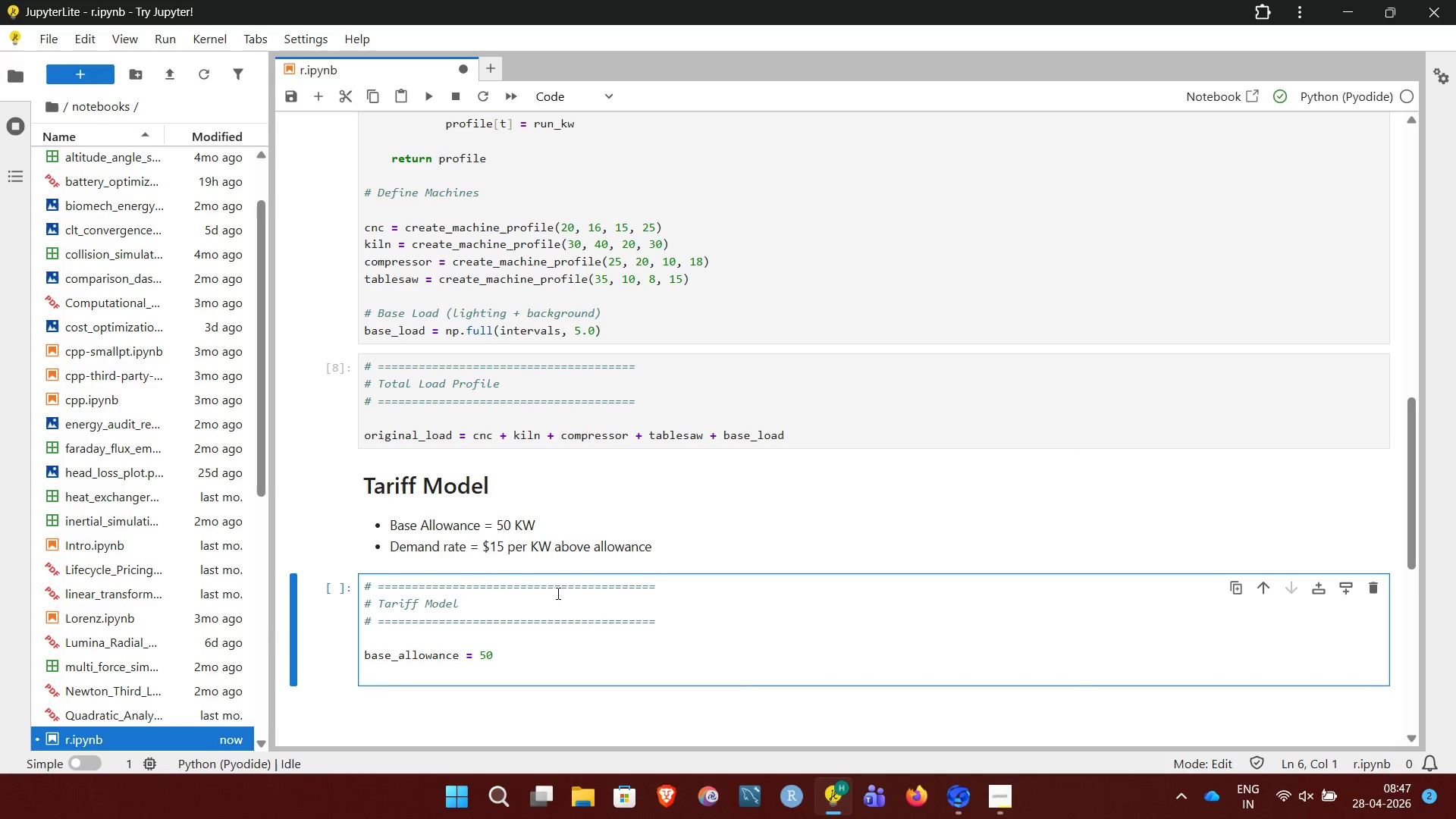 
type(rate = 15)
 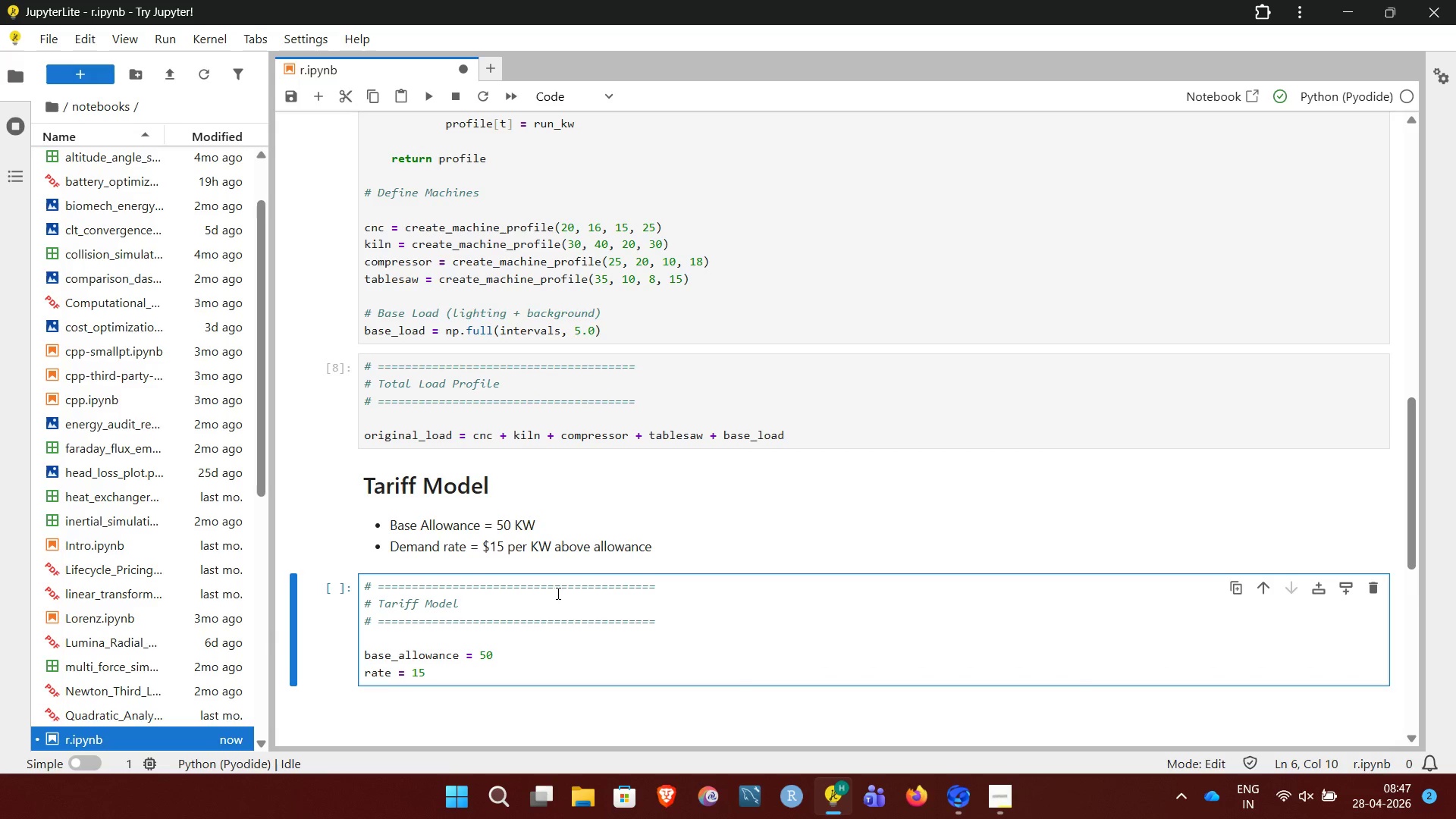 
key(Enter)
 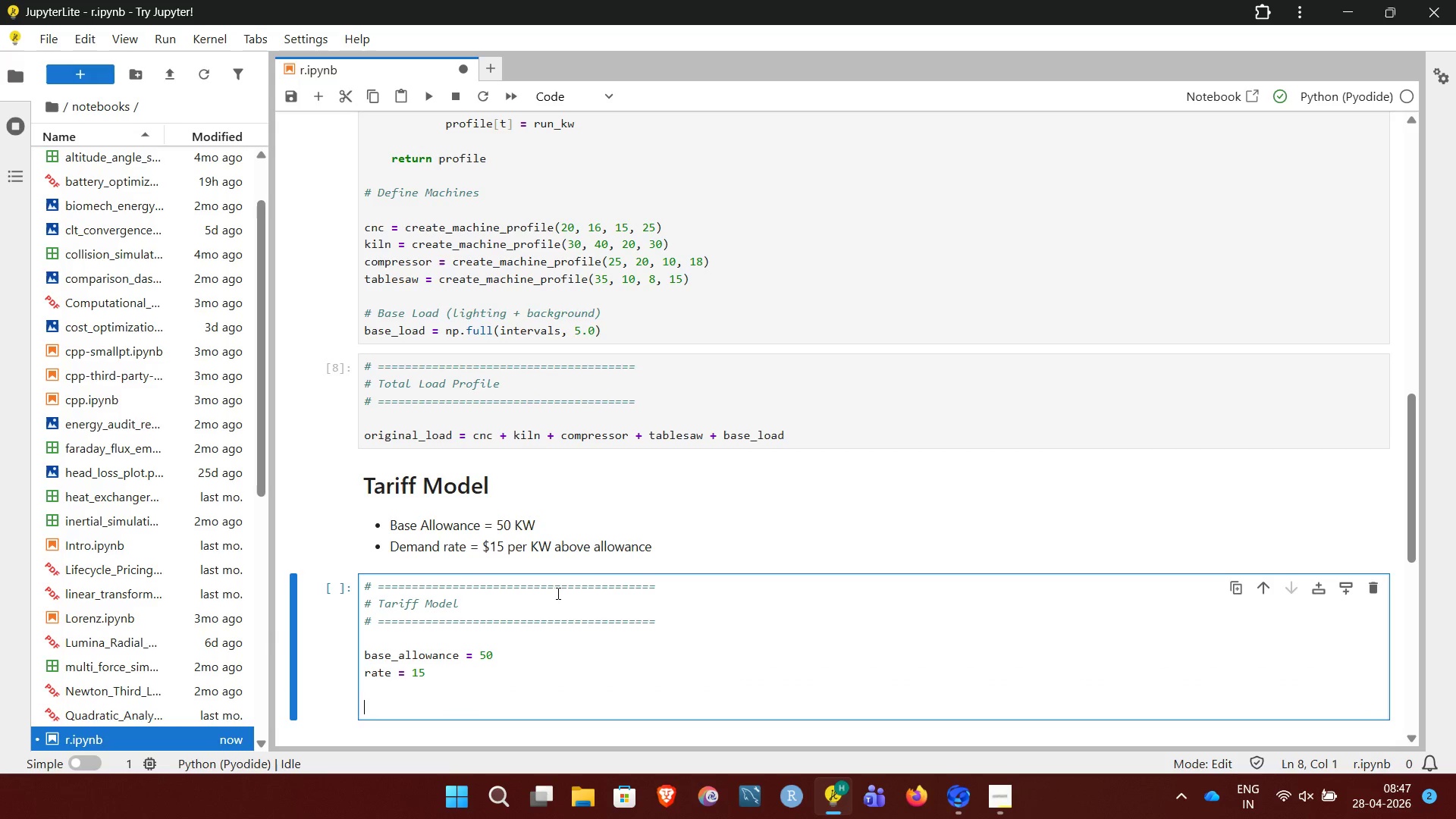 
key(Enter)
 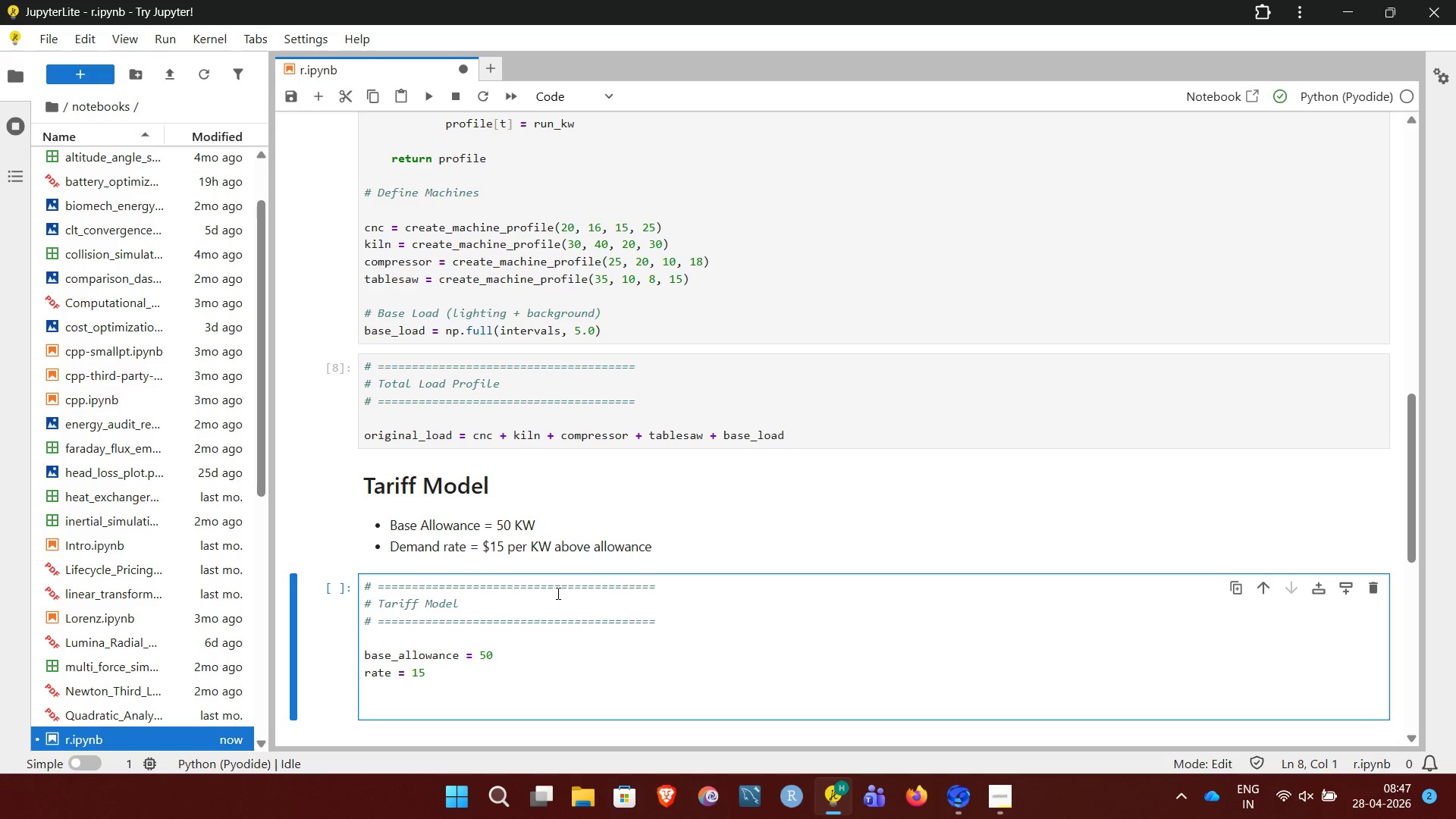 
type(def demand_charge(load):)
 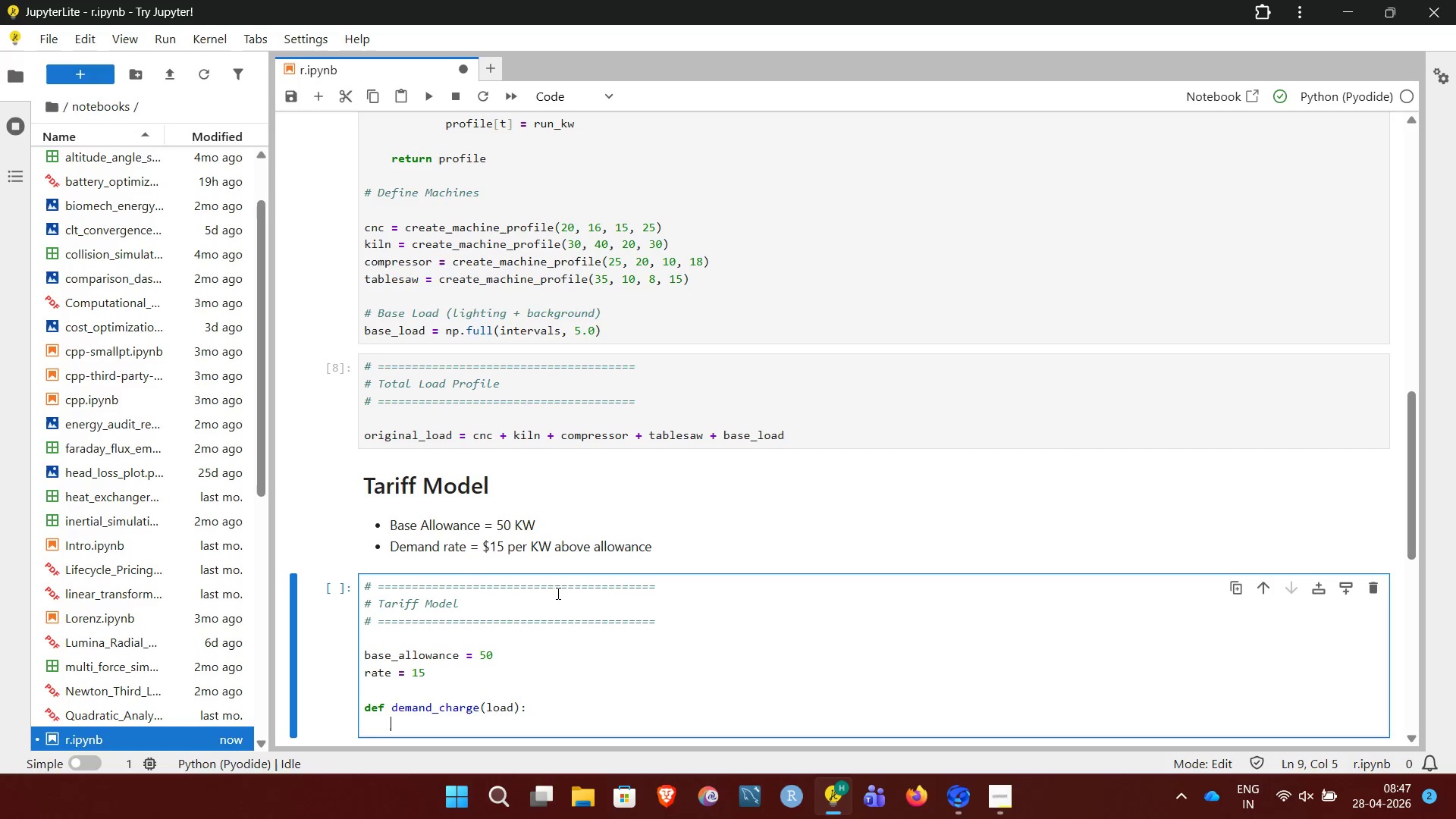 
 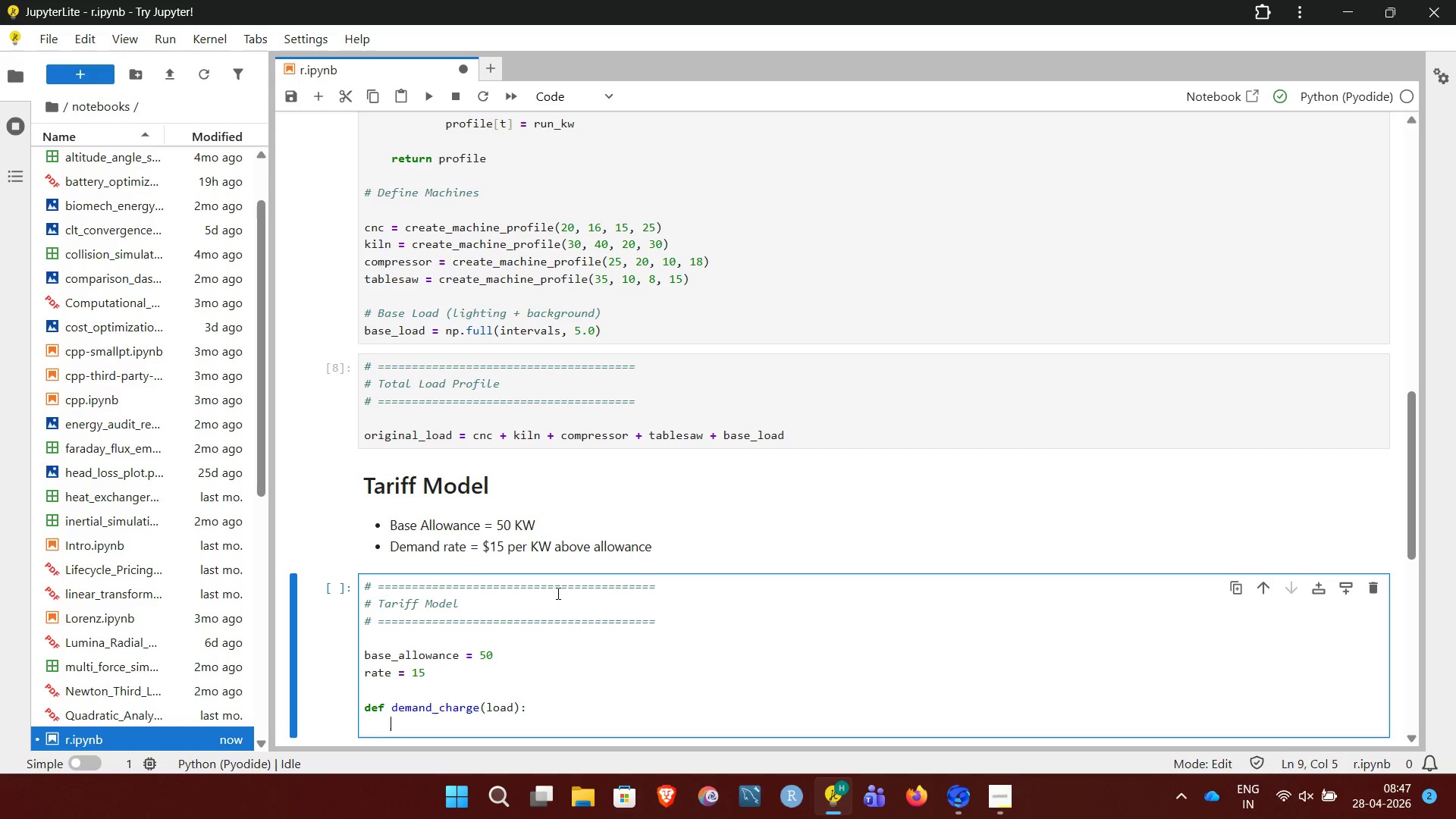 
key(Enter)
 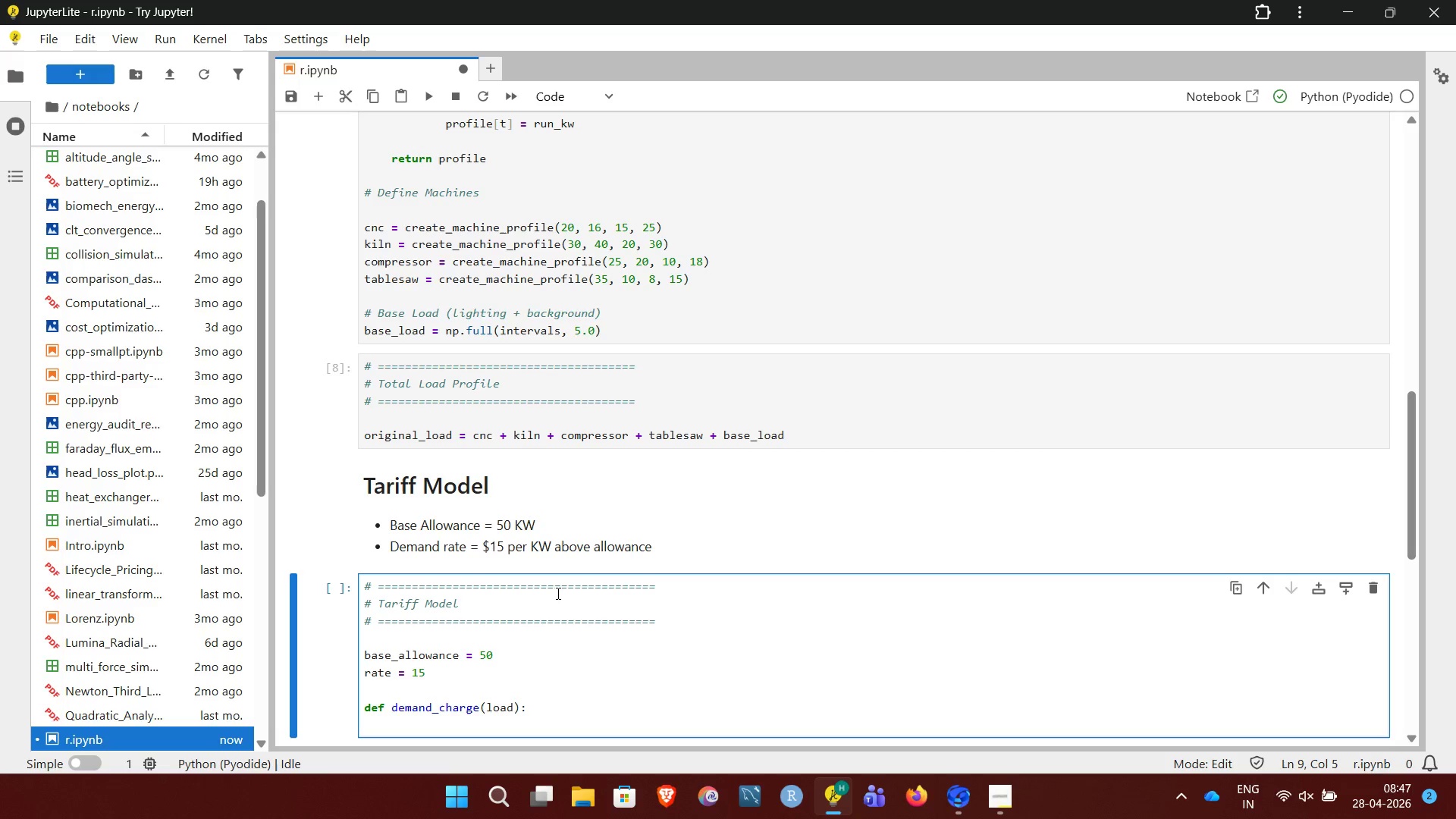 
type(peak = np.max(load))
 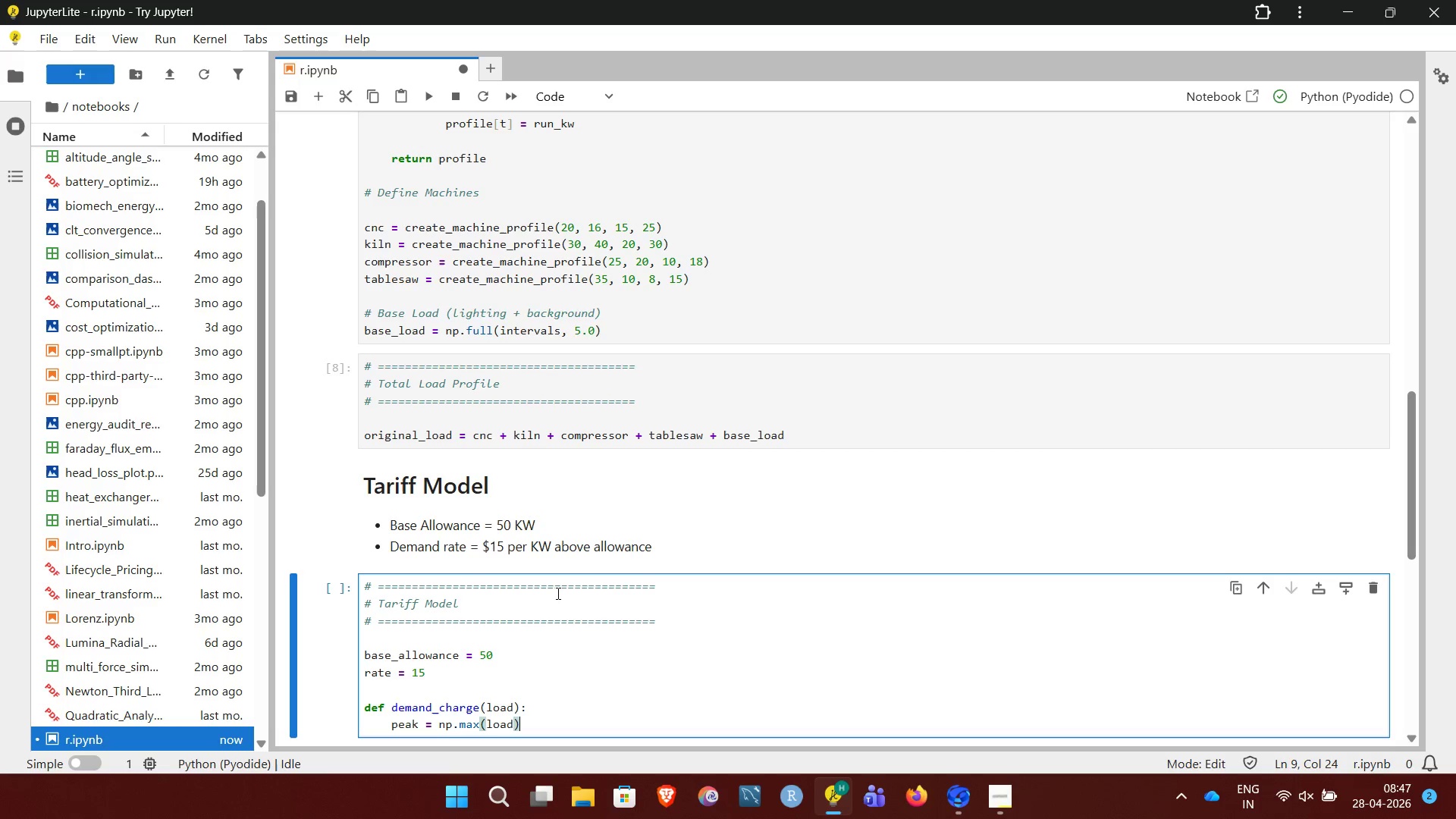 
key(Enter)
 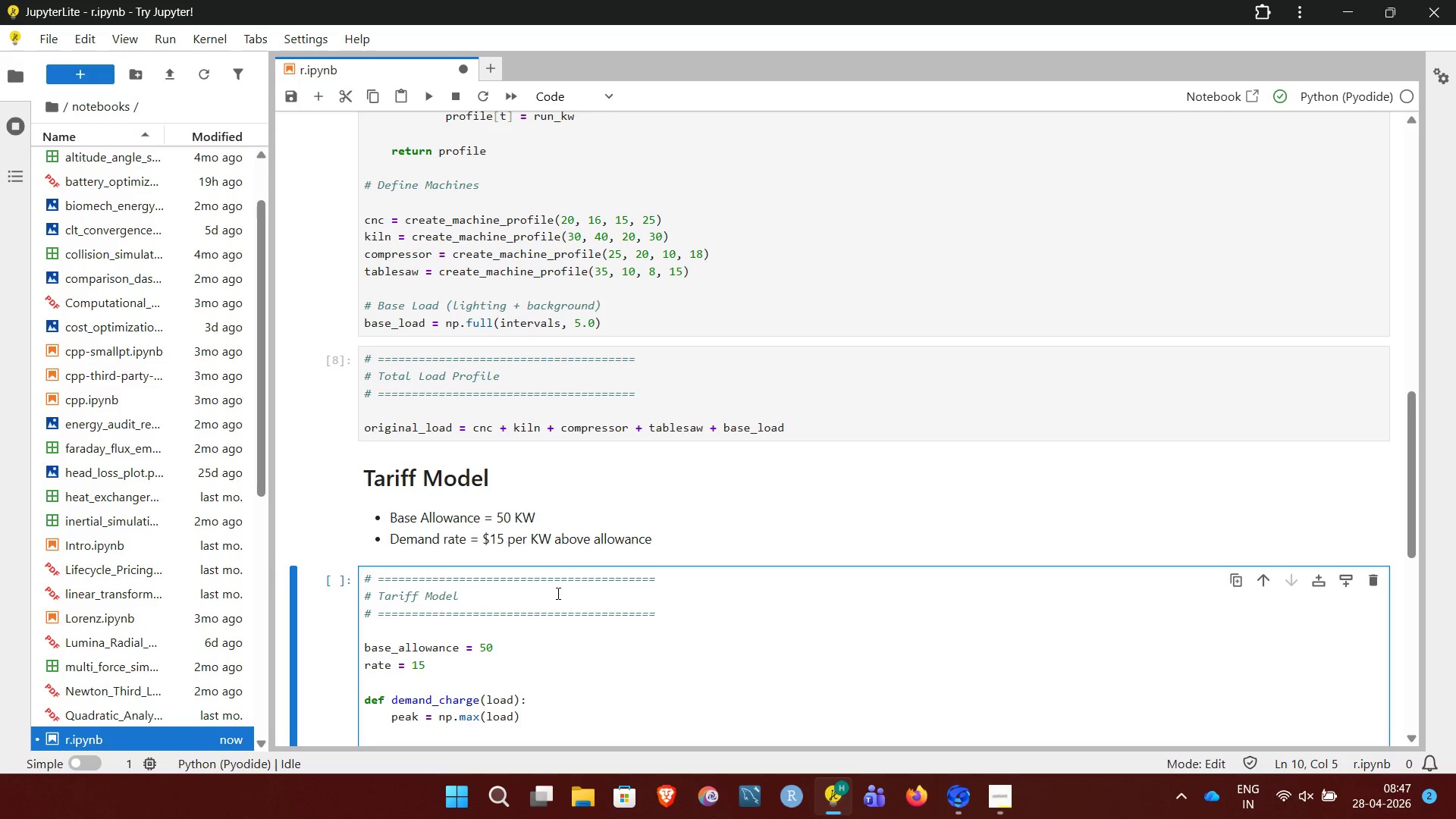 
type(excess = max(0, peak - base_allowance))
 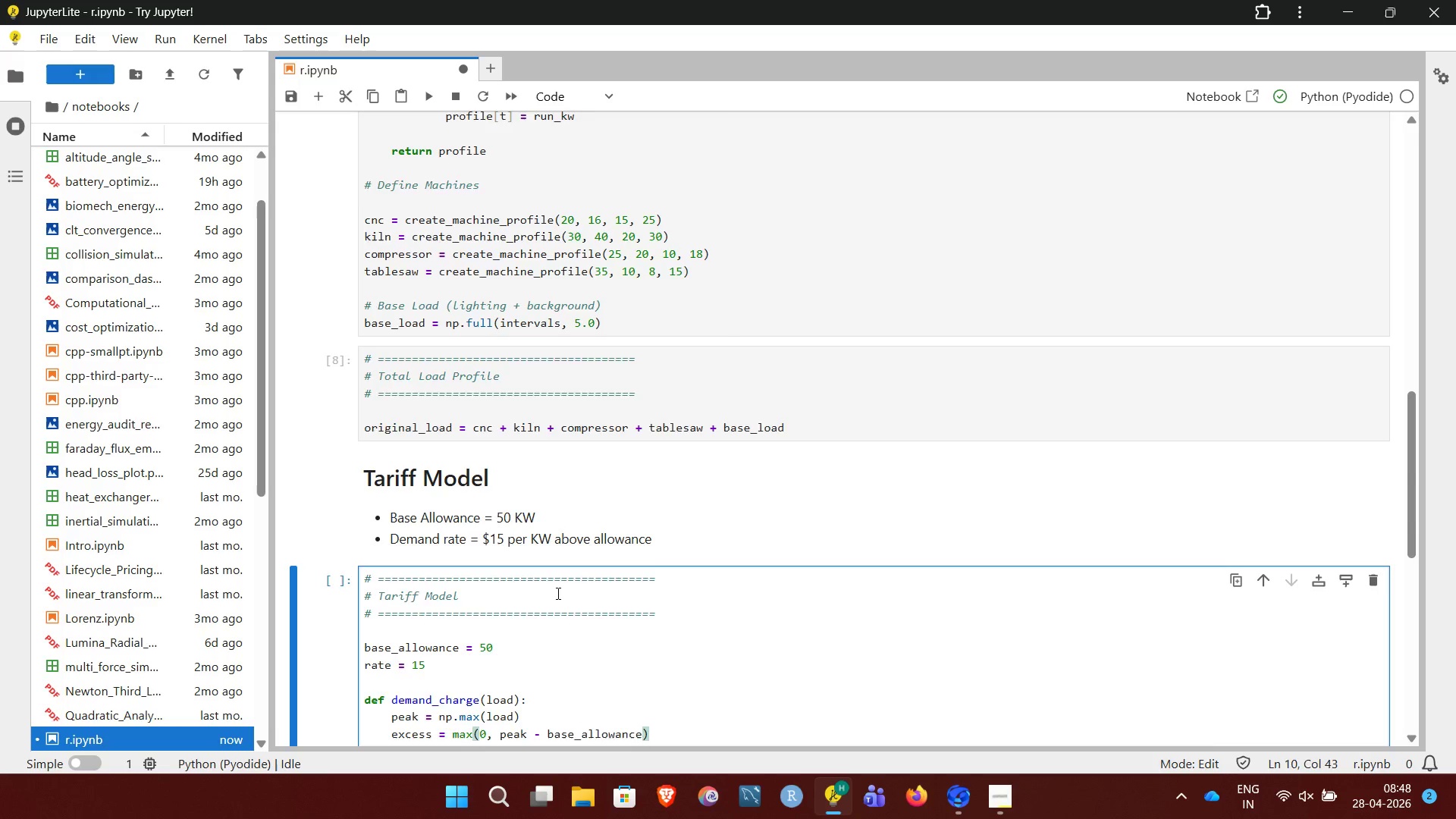 
key(Enter)
 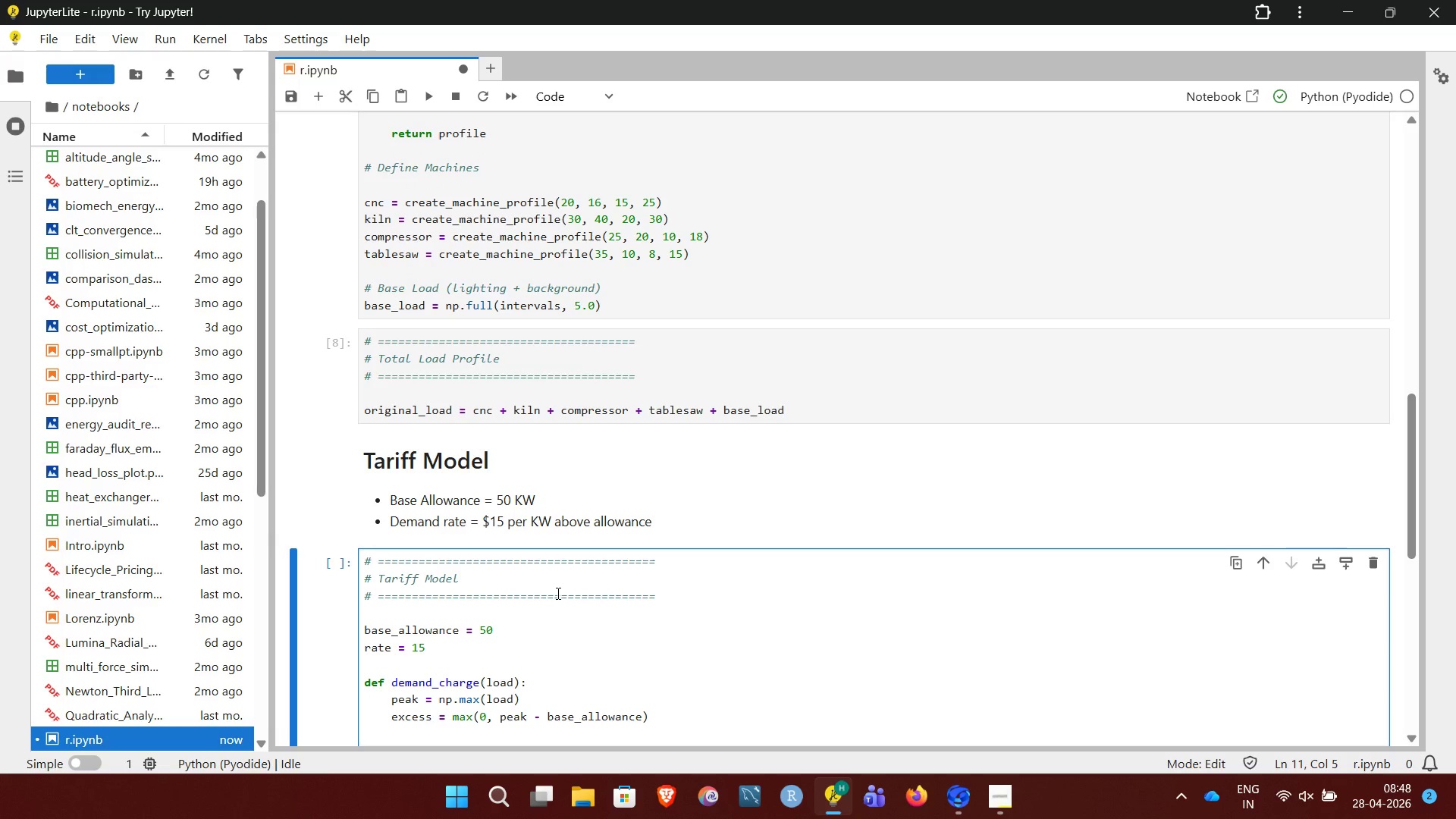 
type(return peak, excess * rate)
 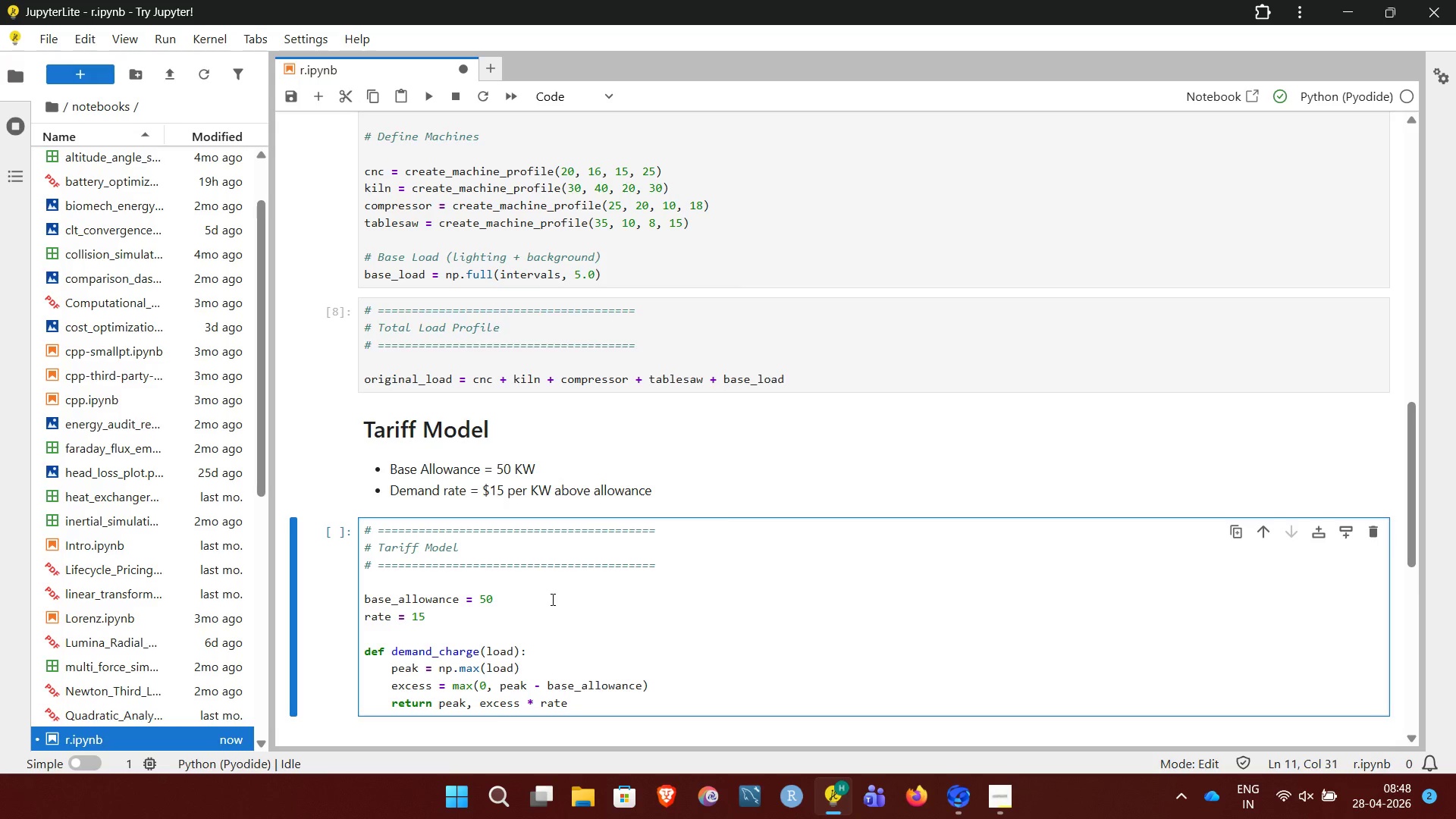 
wait(10.95)
 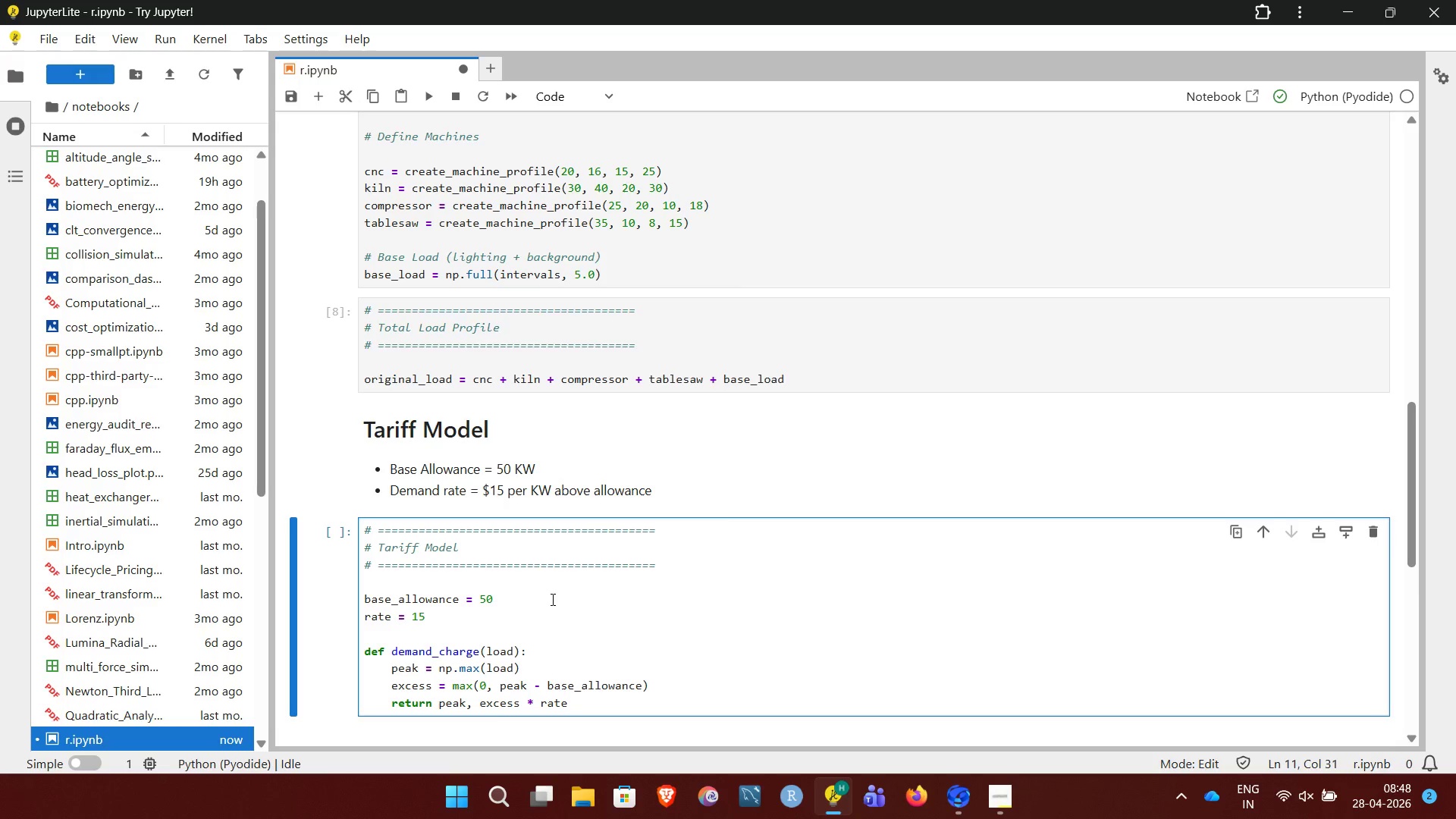 
key(Shift+ShiftRight)
 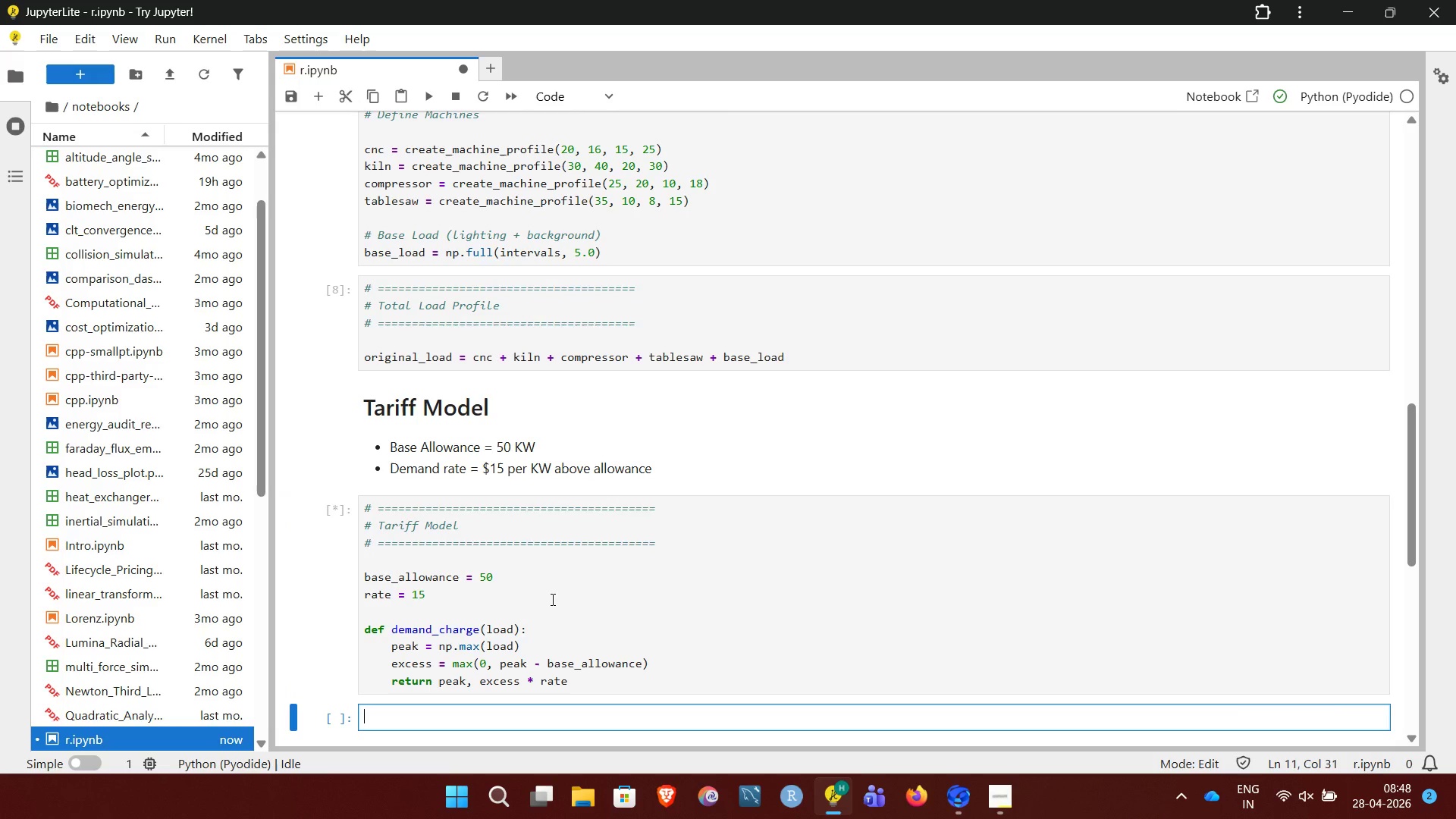 
key(Shift+Enter)
 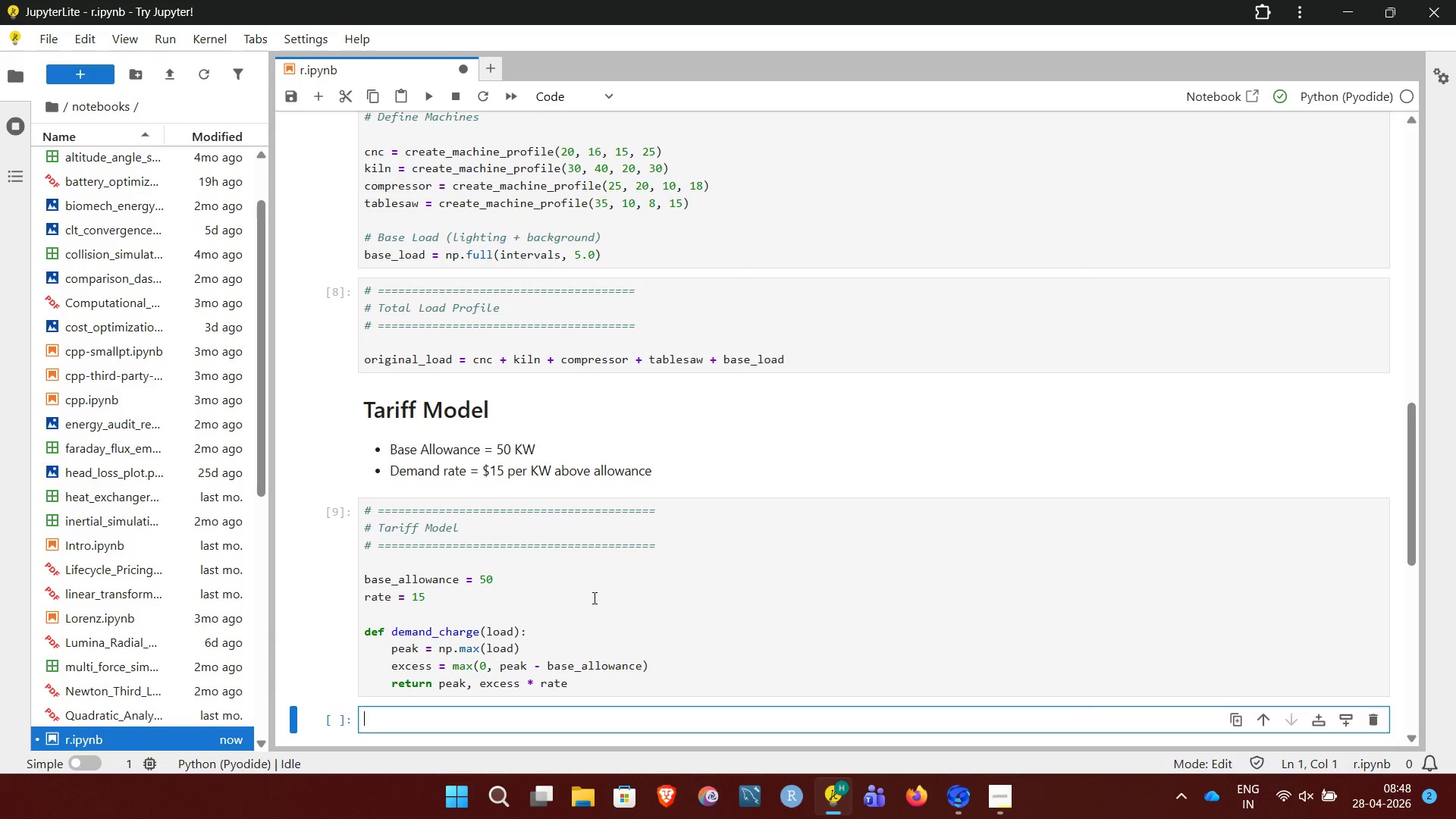 
wait(7.28)
 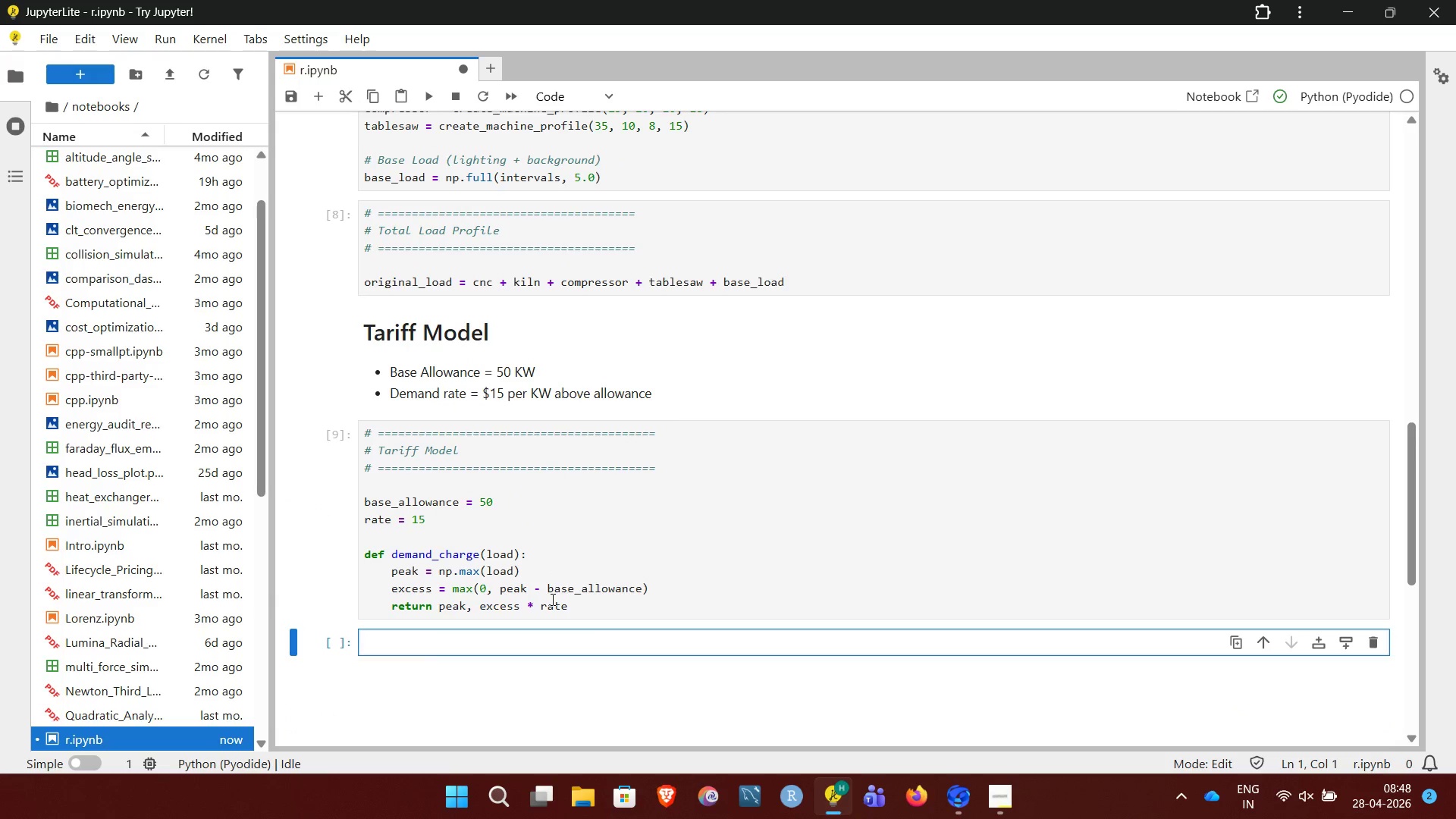 
key(Shift+3)
 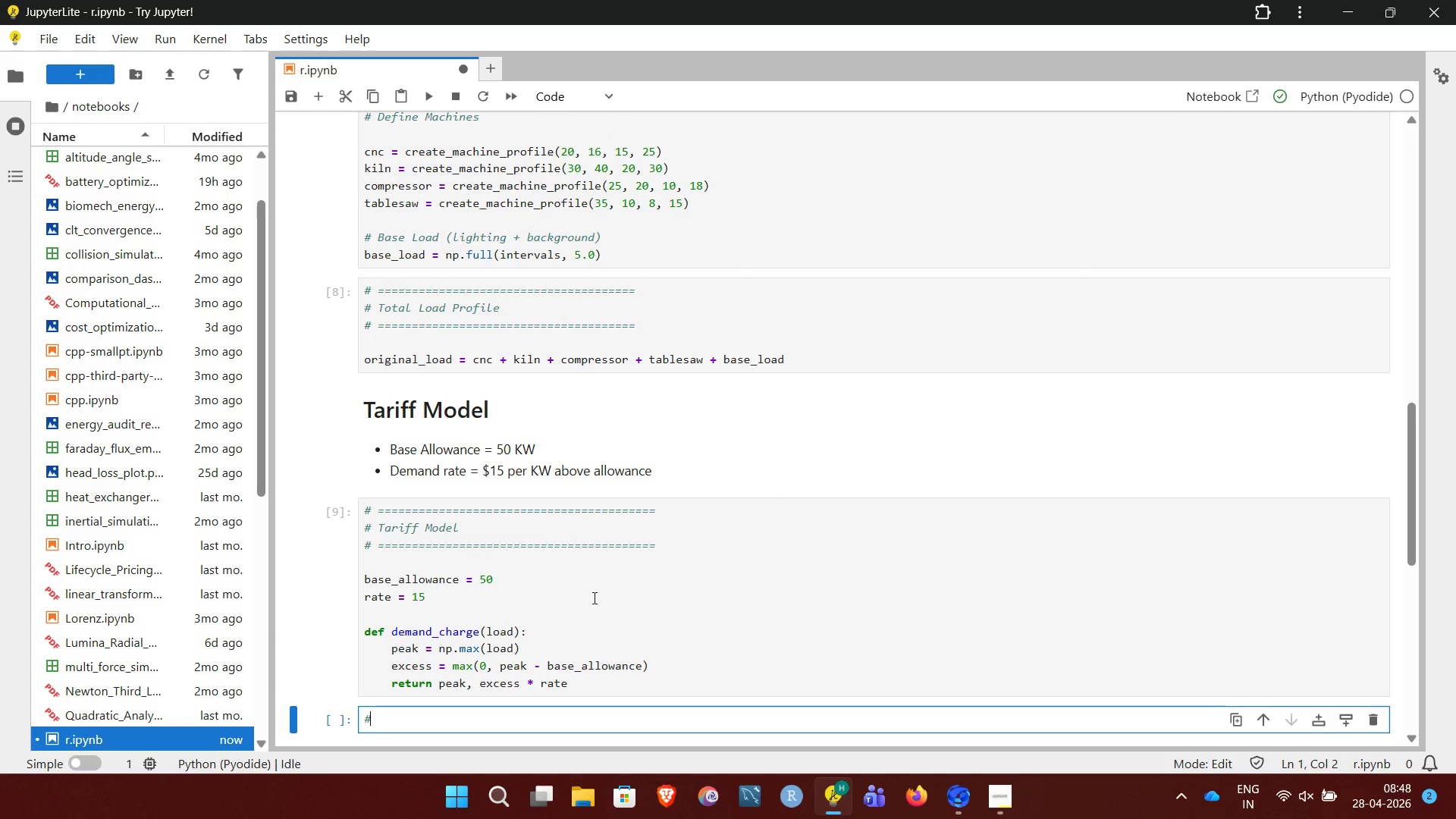 
key(Space)
 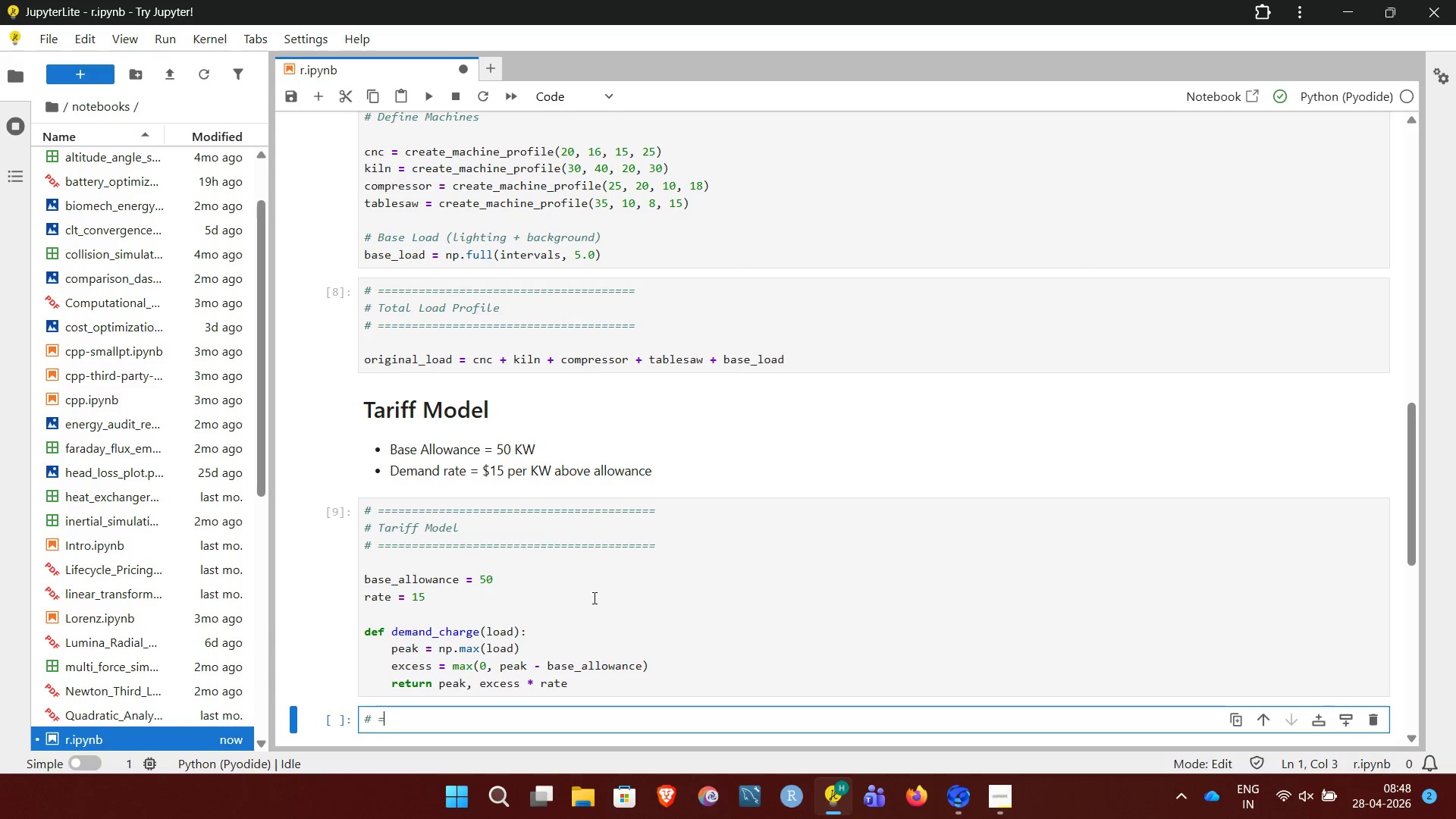 
hold_key(key=Equal, duration=1.52)
 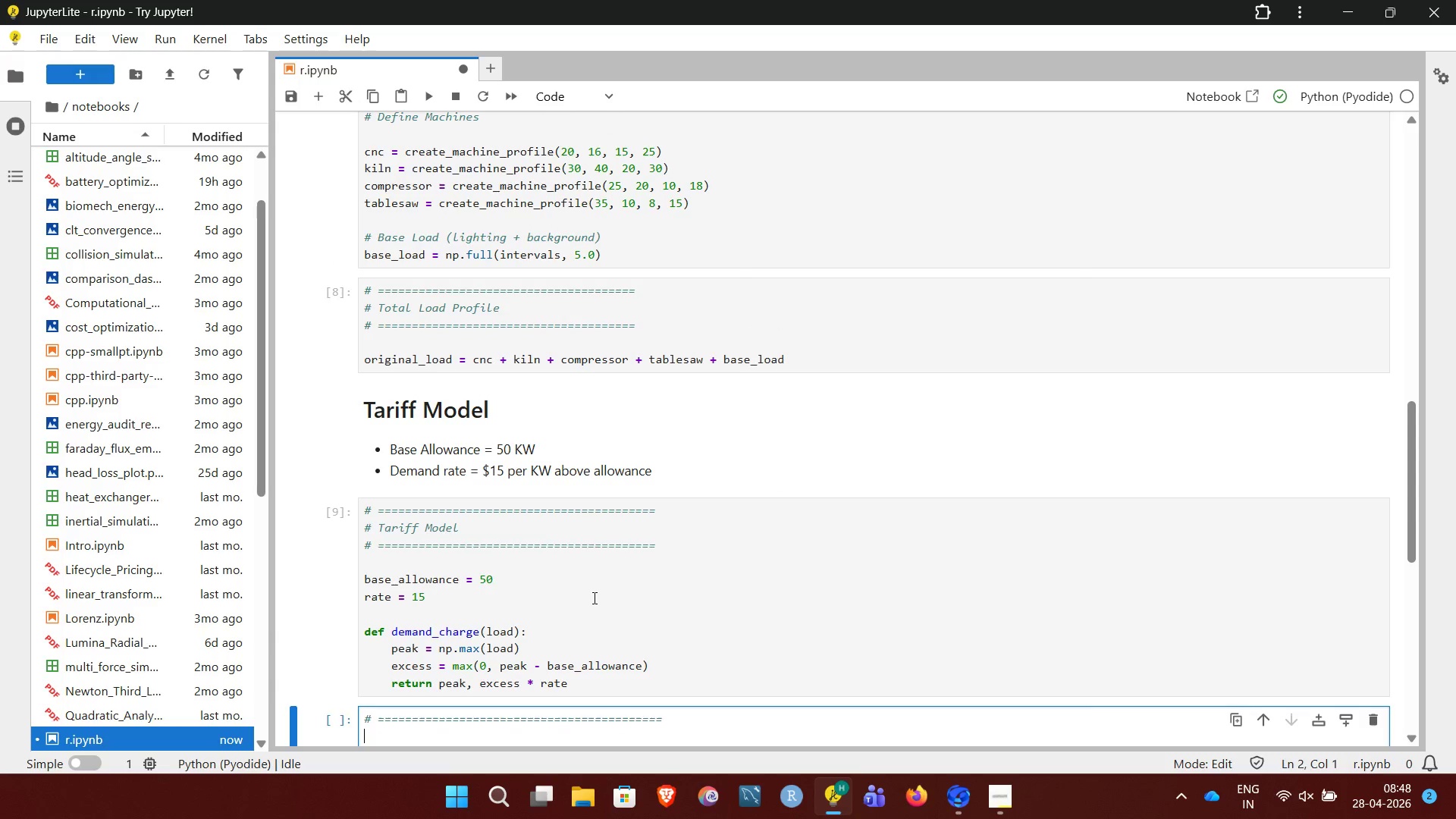 
key(Equal)
 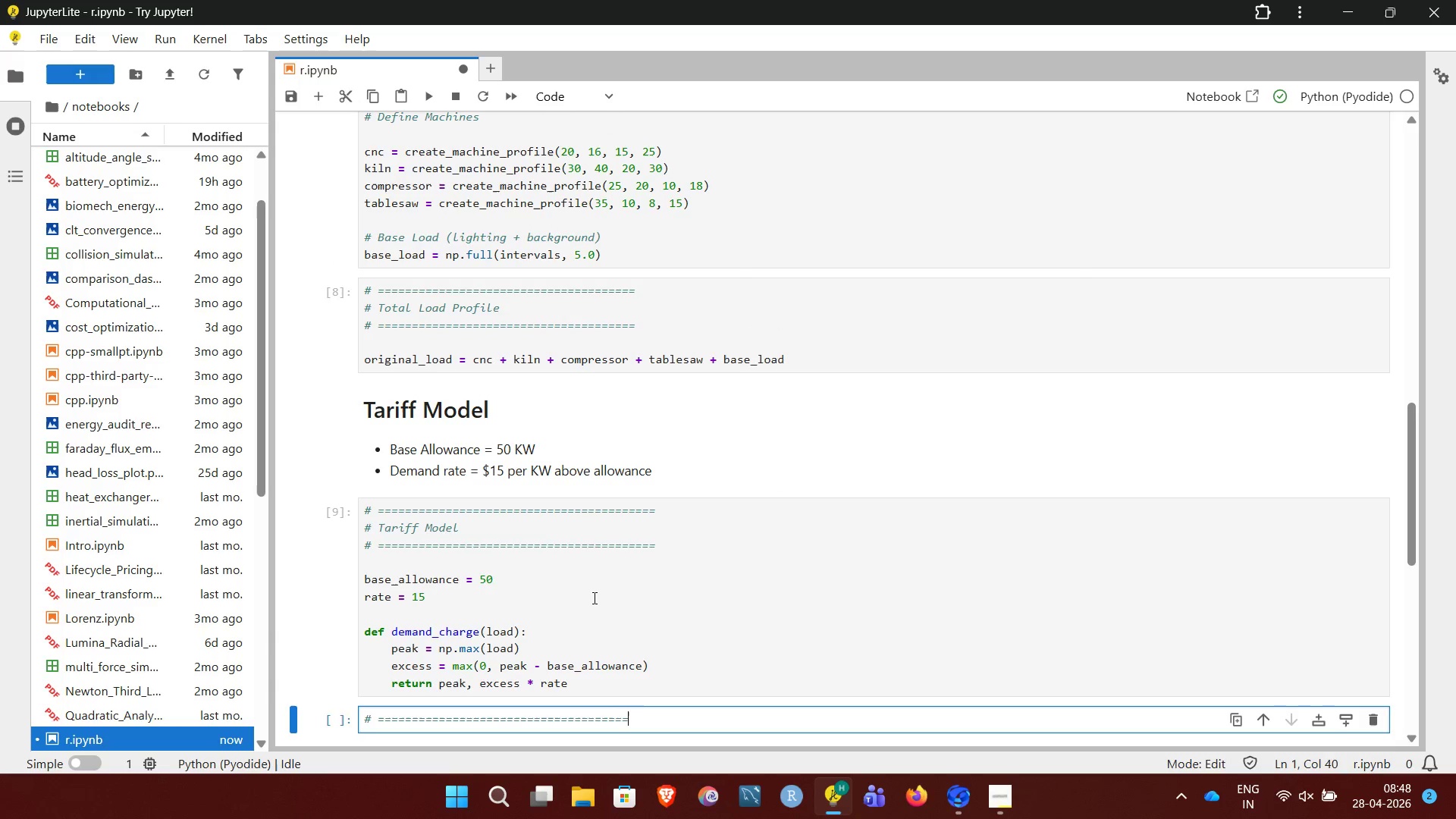 
key(Equal)
 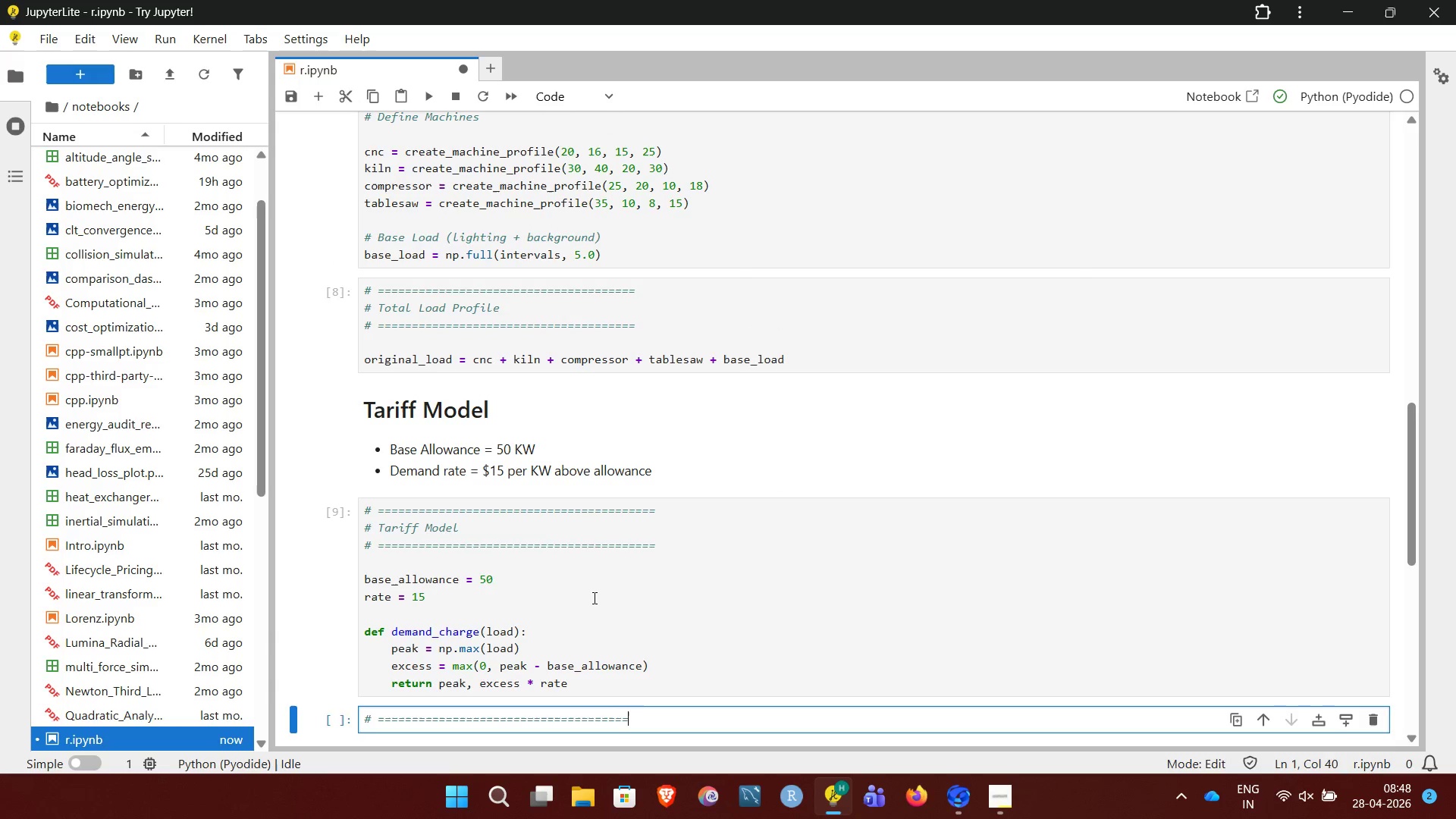 
key(Equal)
 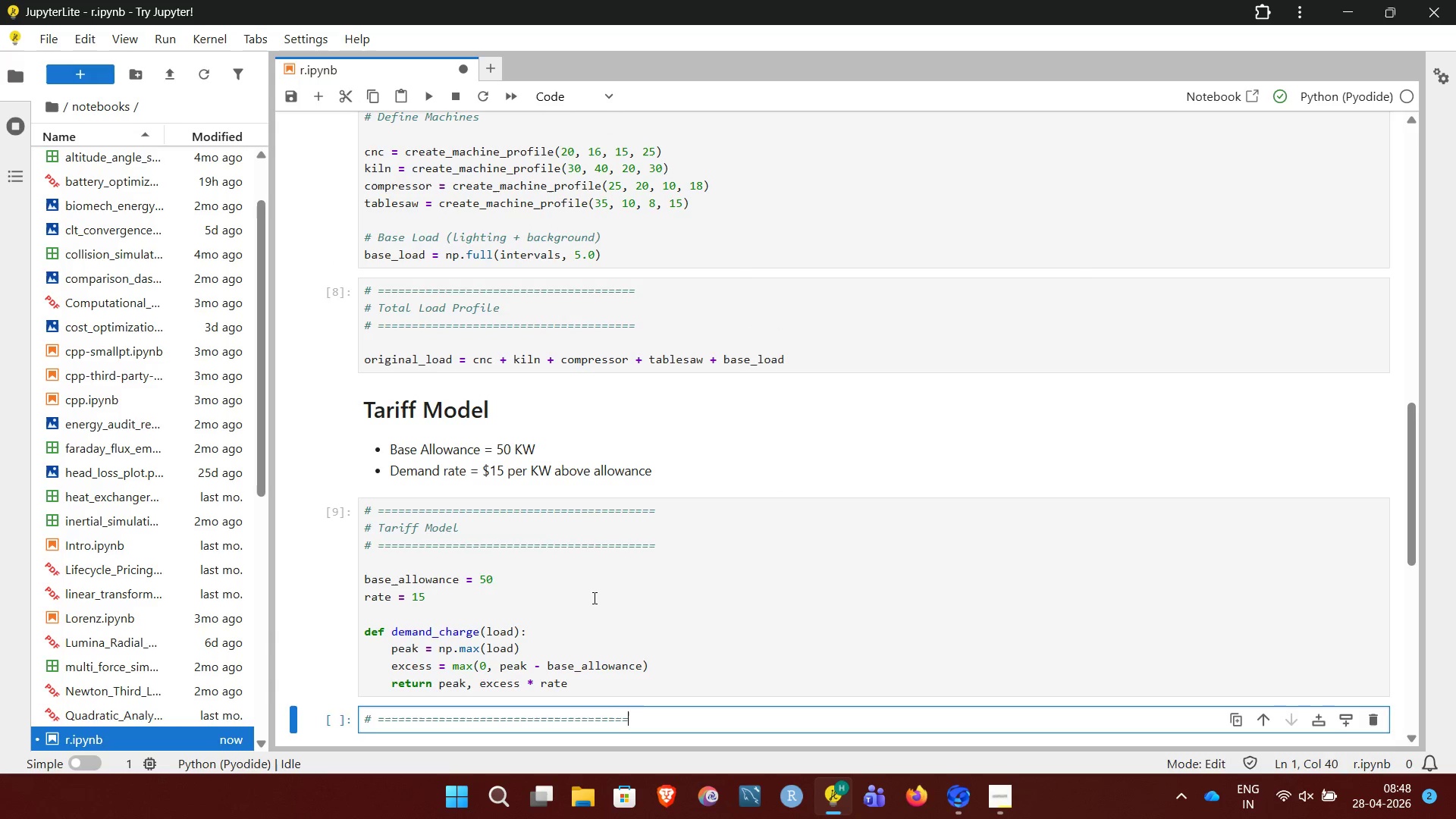 
key(Equal)
 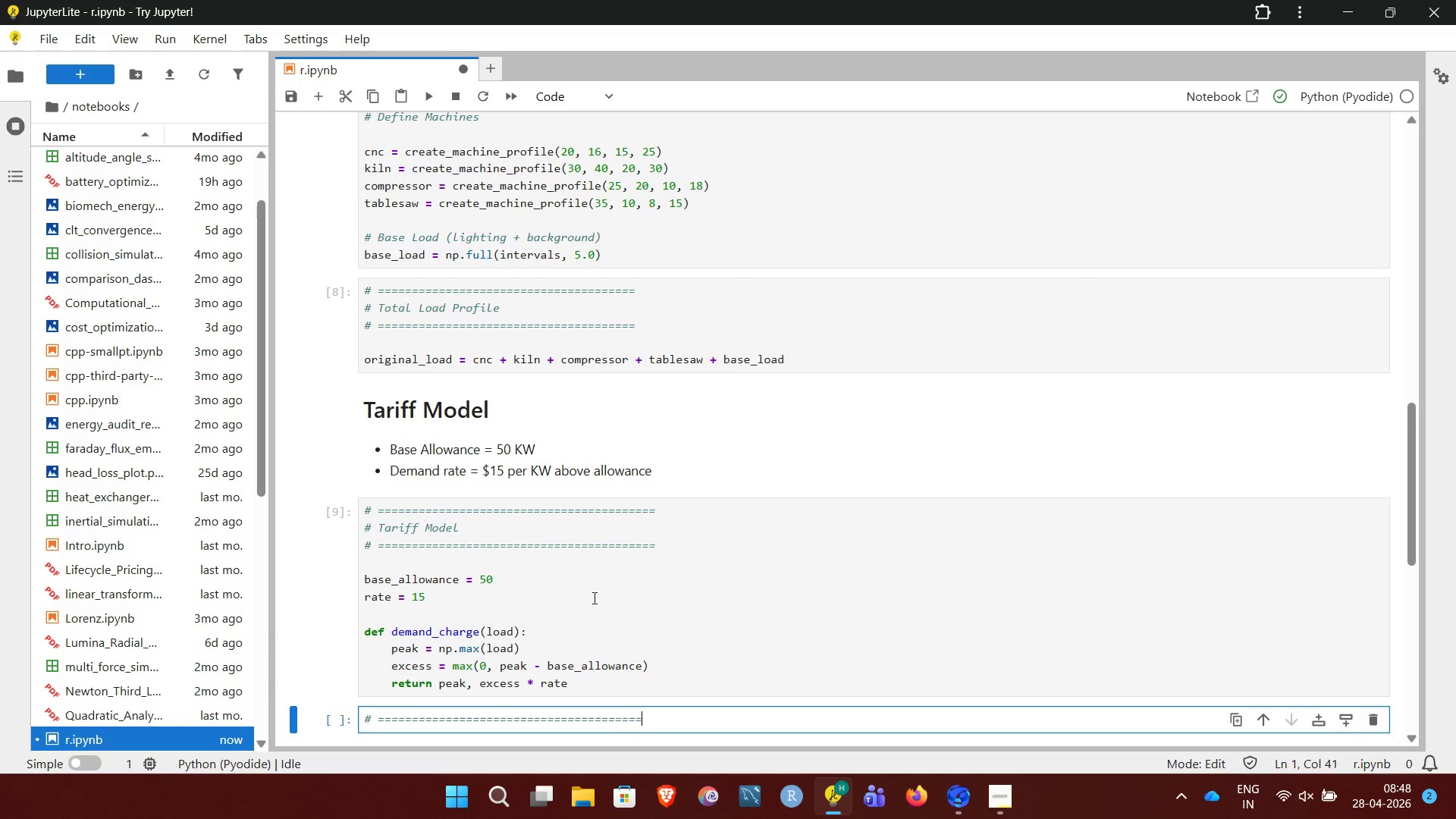 
key(Equal)
 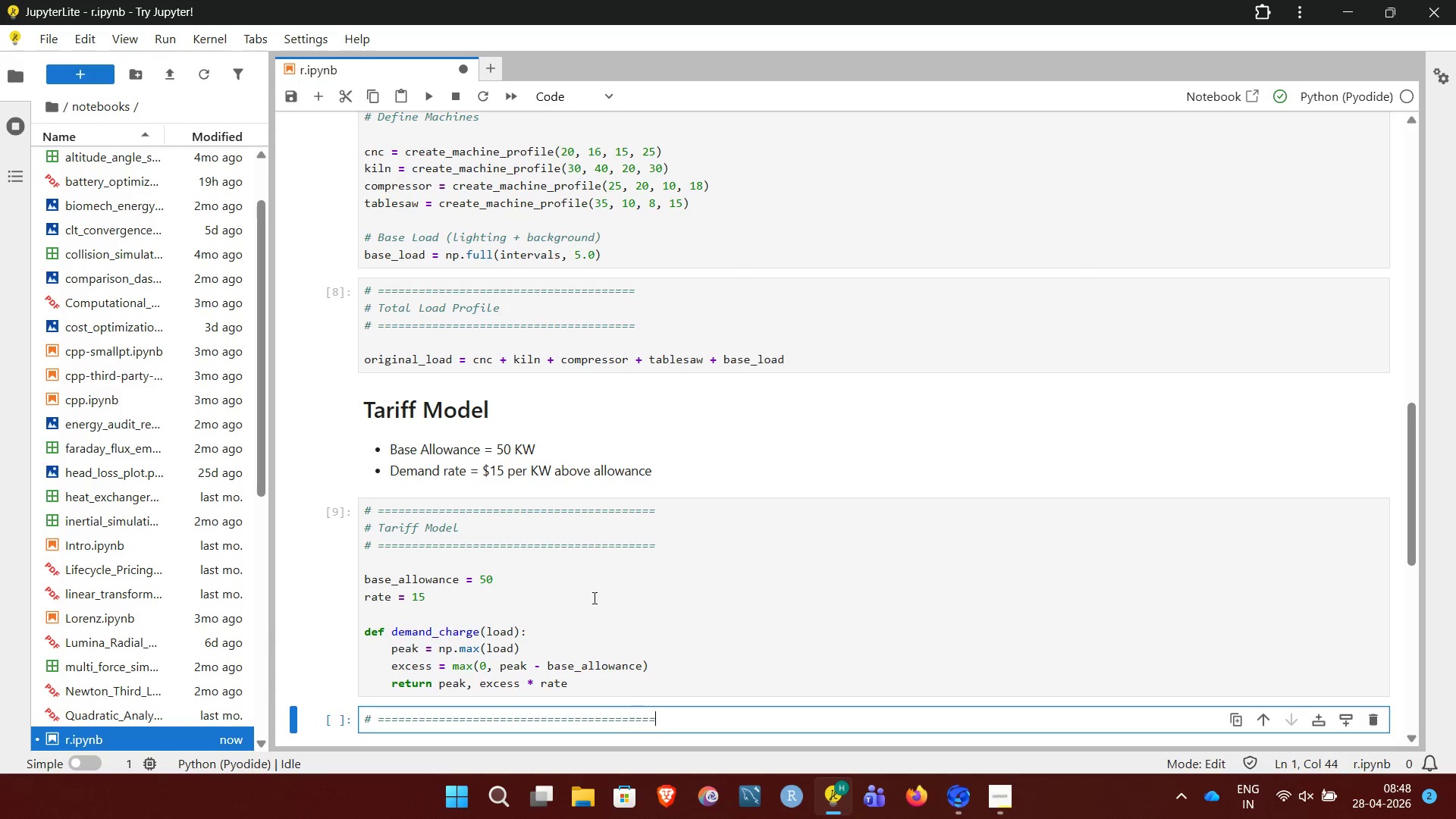 
hold_key(key=Equal, duration=8.98)
 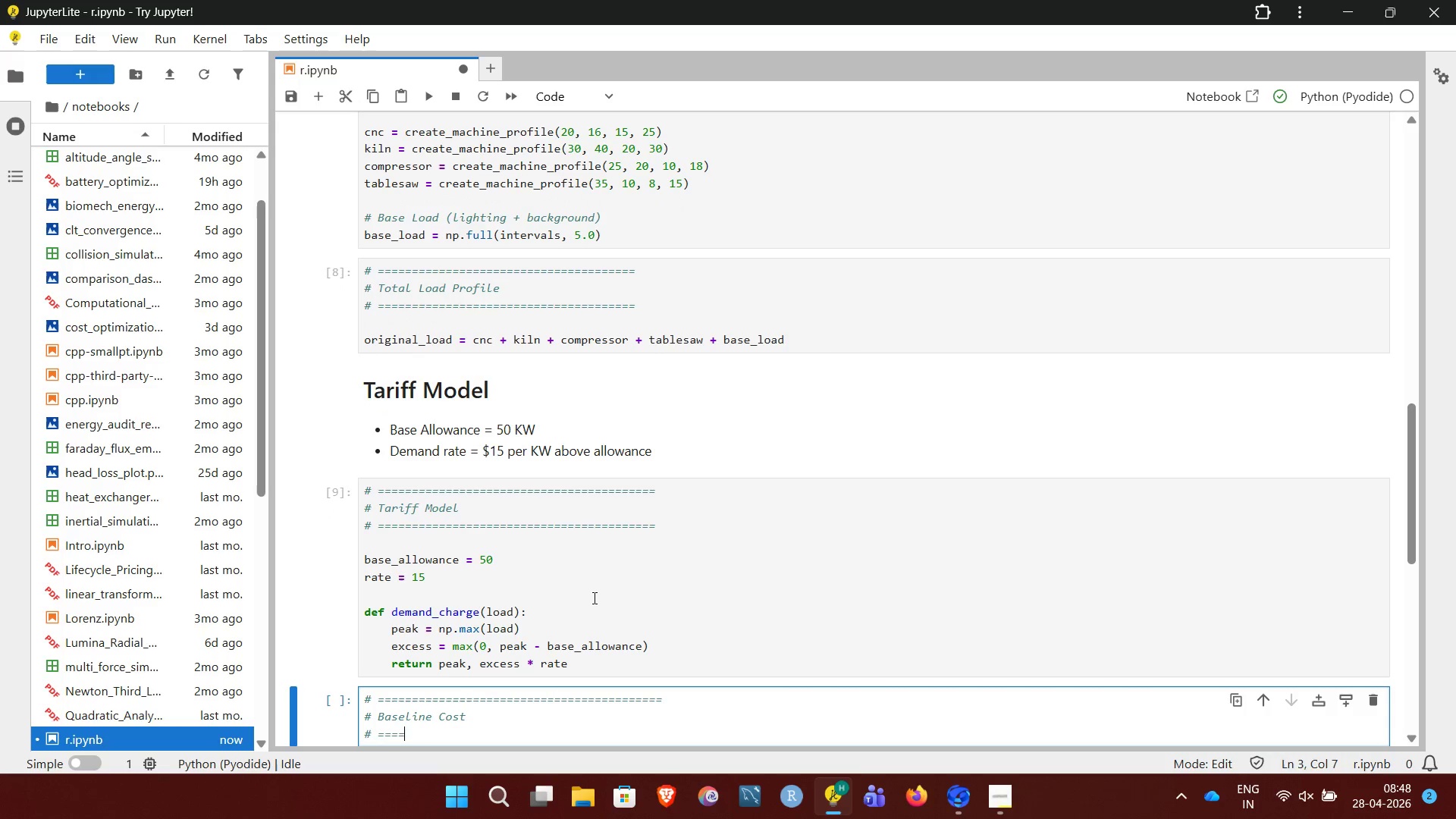 
key(Enter)
 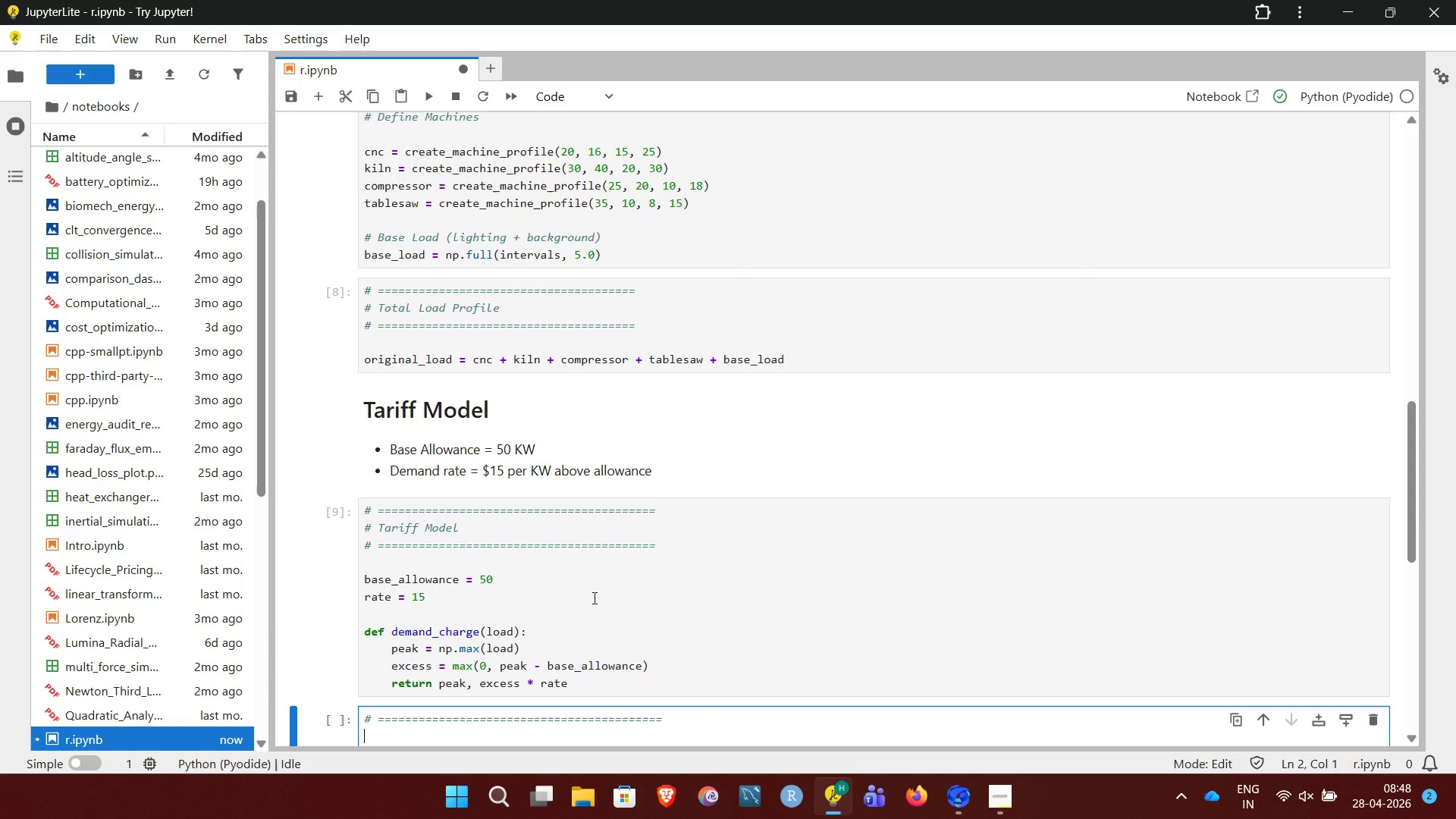 
type(# Baseline Cost)
 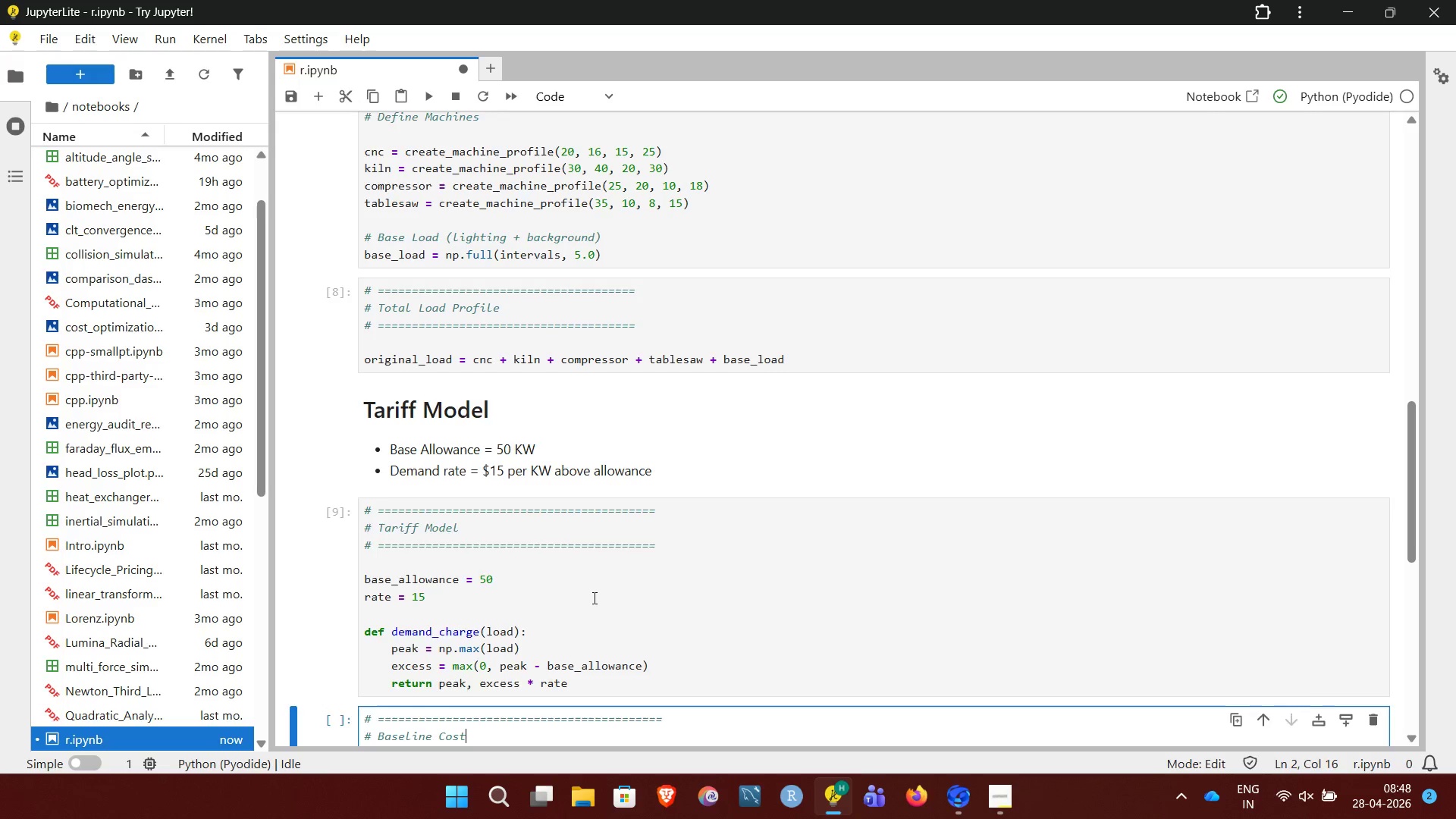 
key(Enter)
 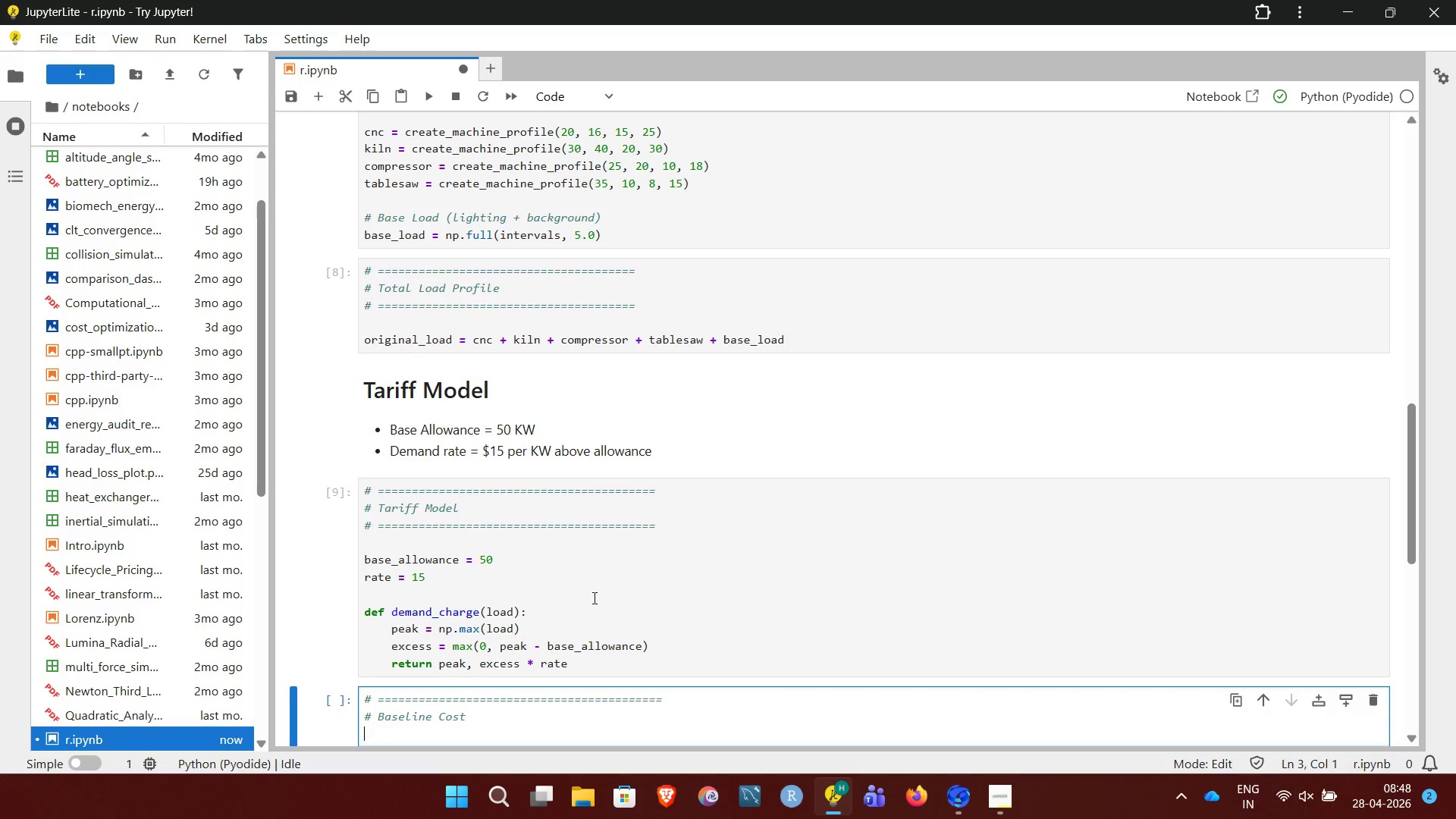 
key(Shift+3)
 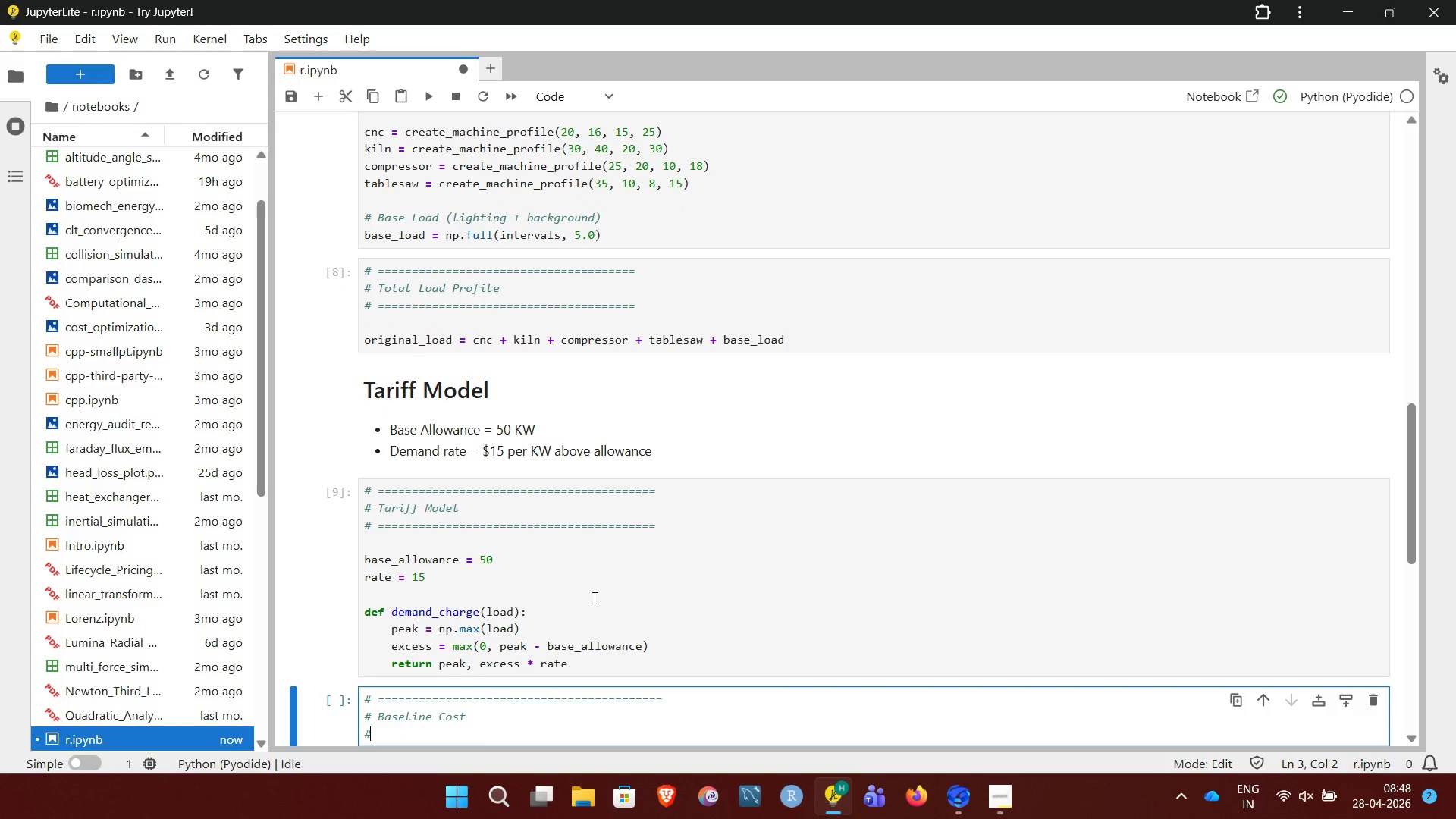 
key(Space)
 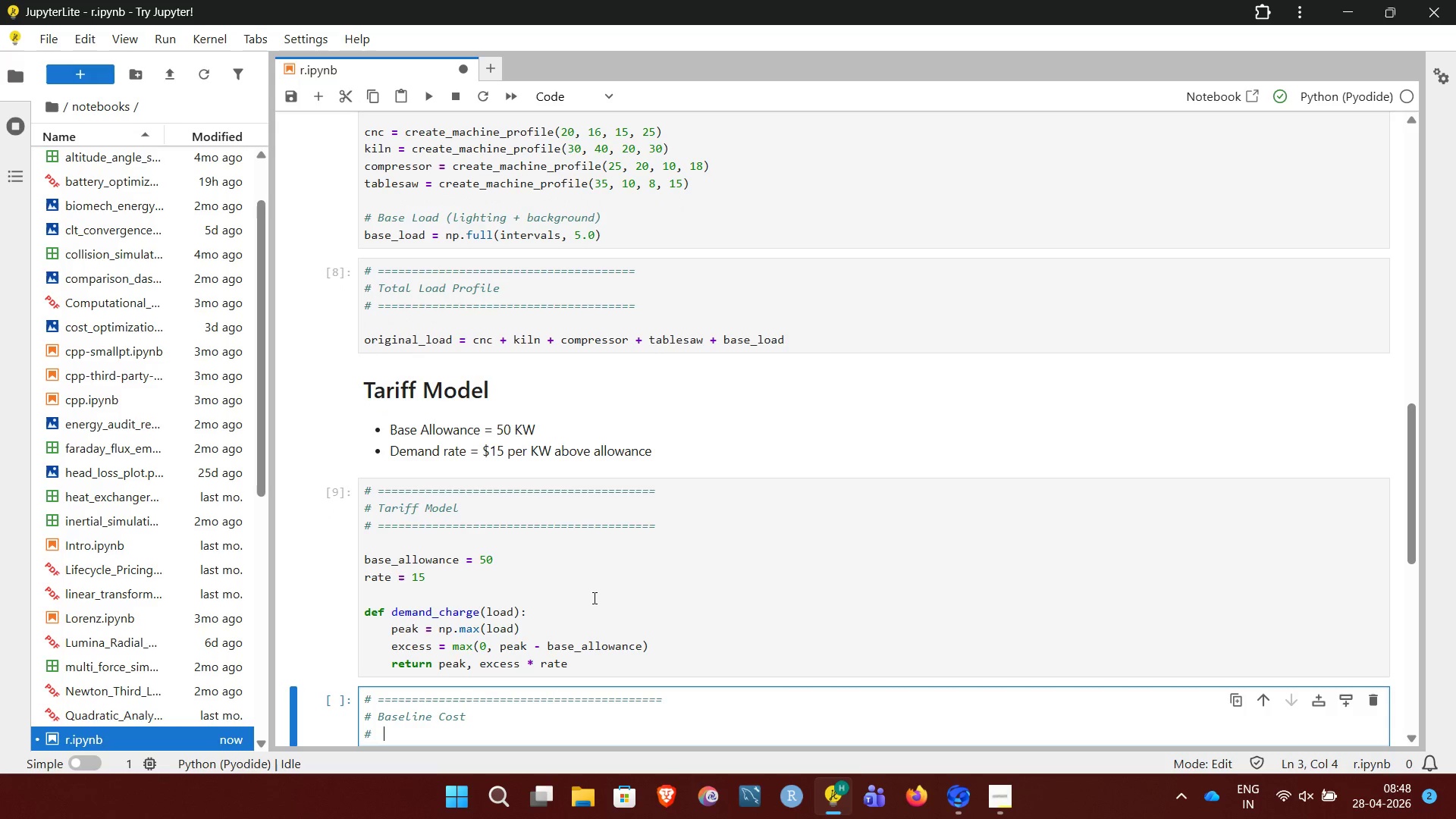 
key(Space)
 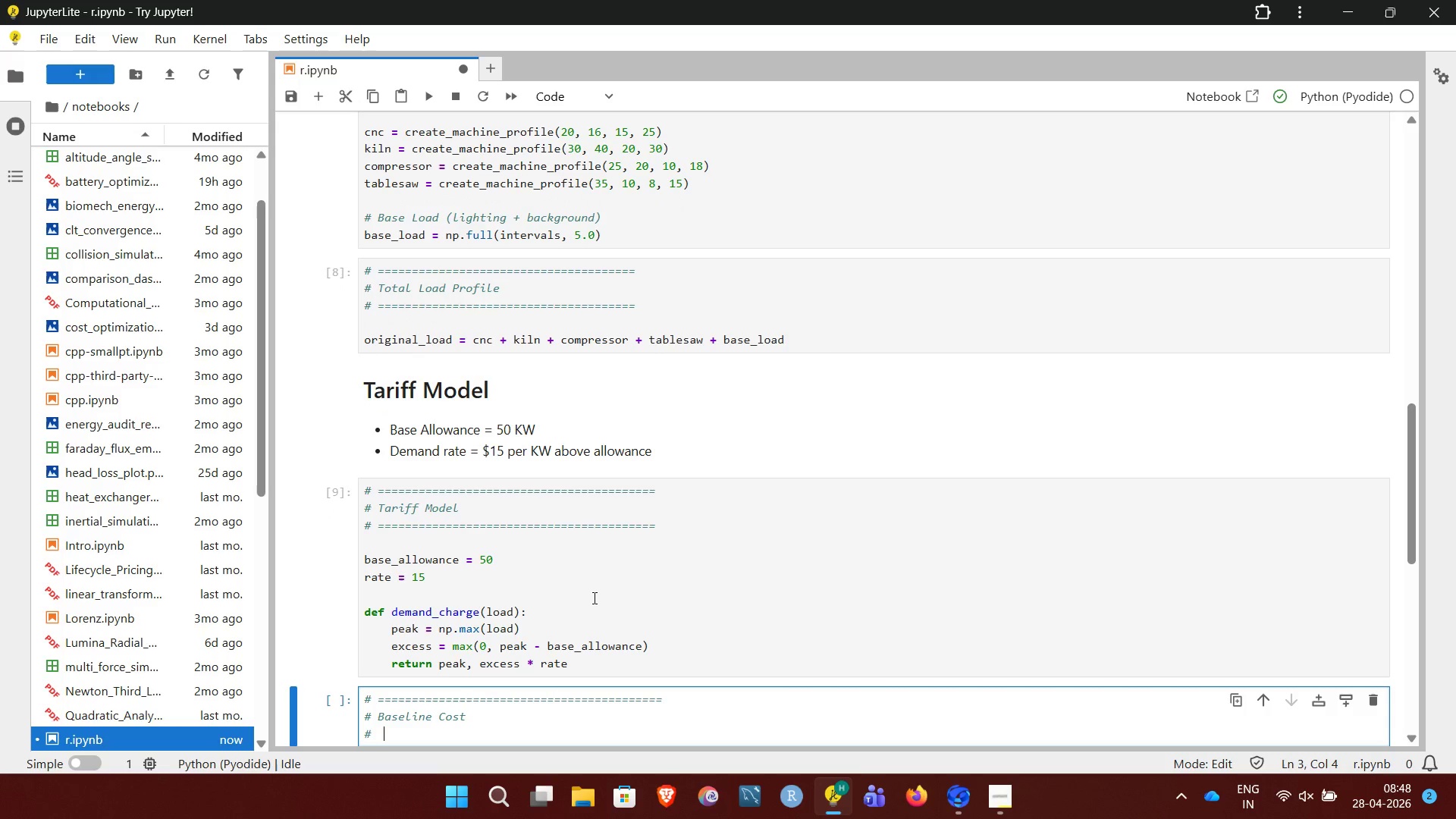 
key(Backspace)
 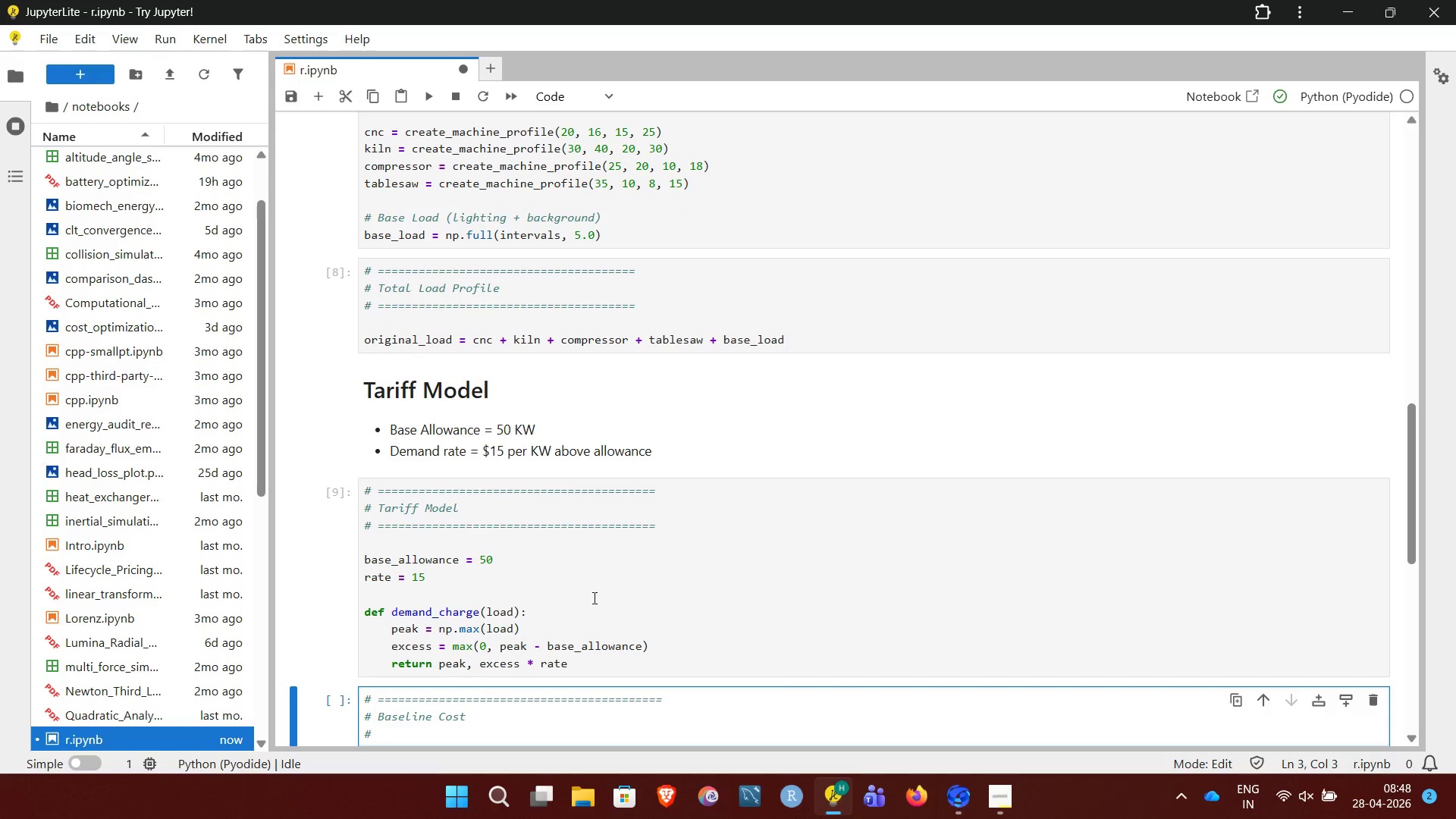 
hold_key(key=Equal, duration=1.51)
 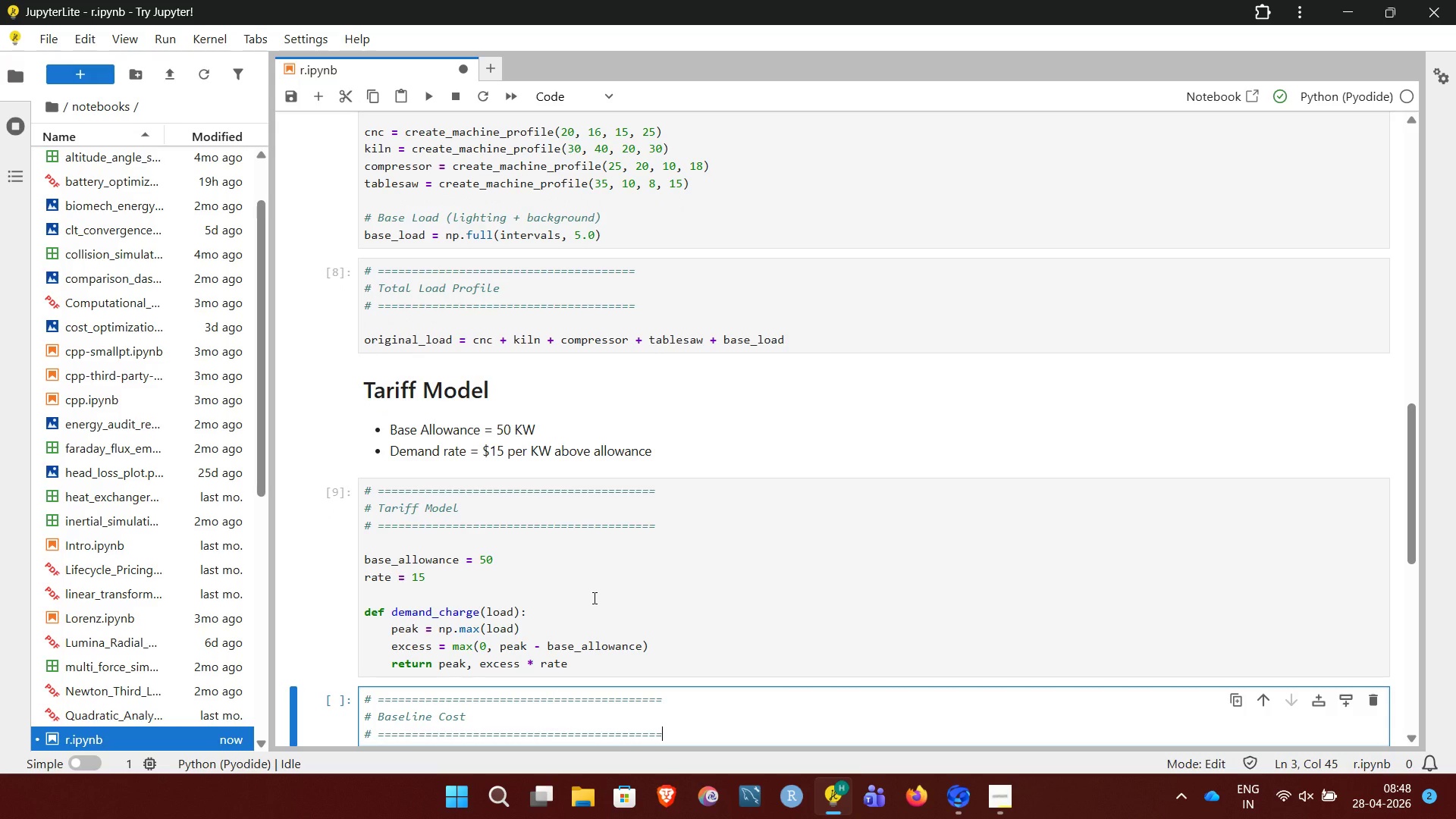 
key(Equal)
 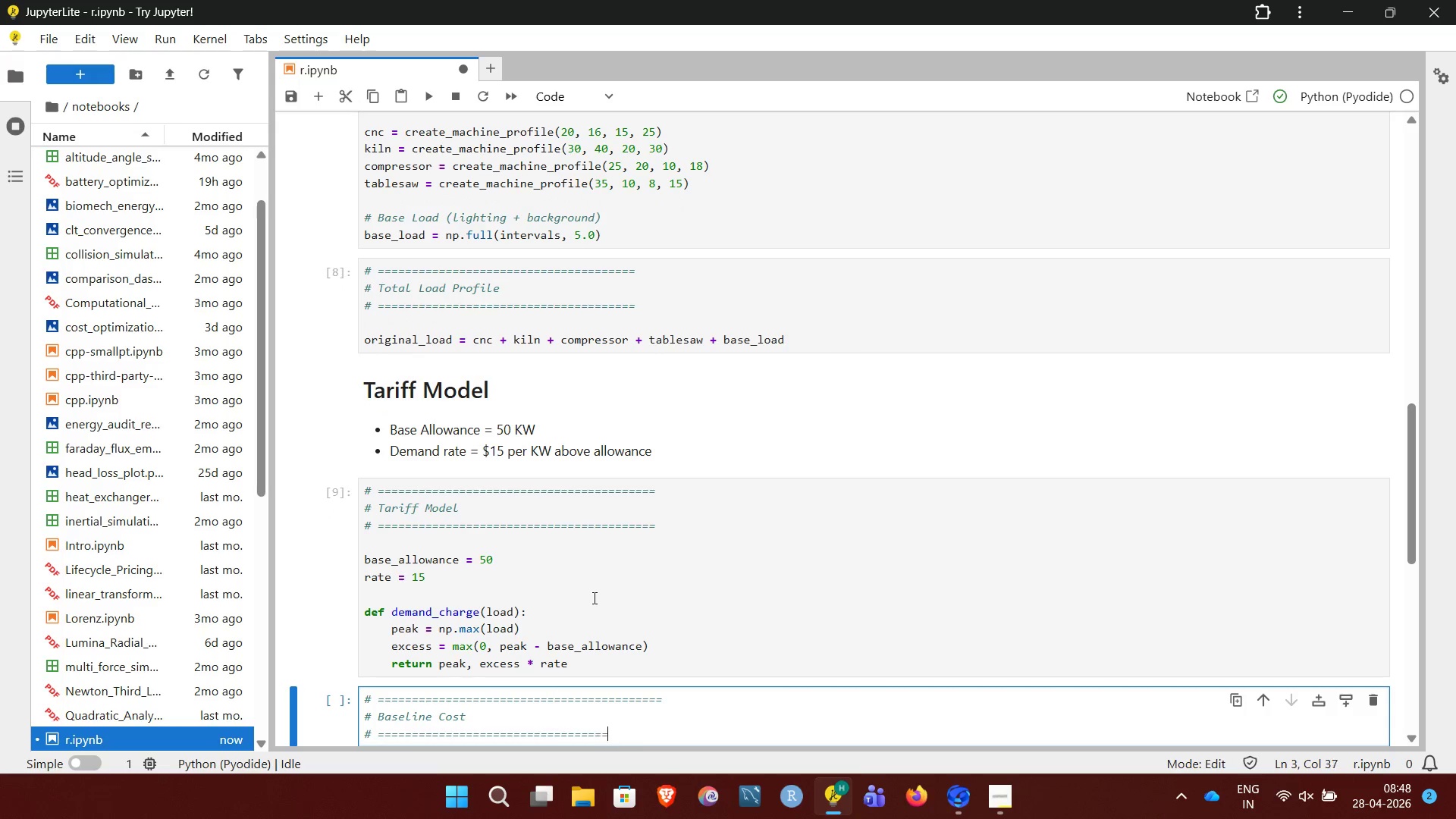 
key(Equal)
 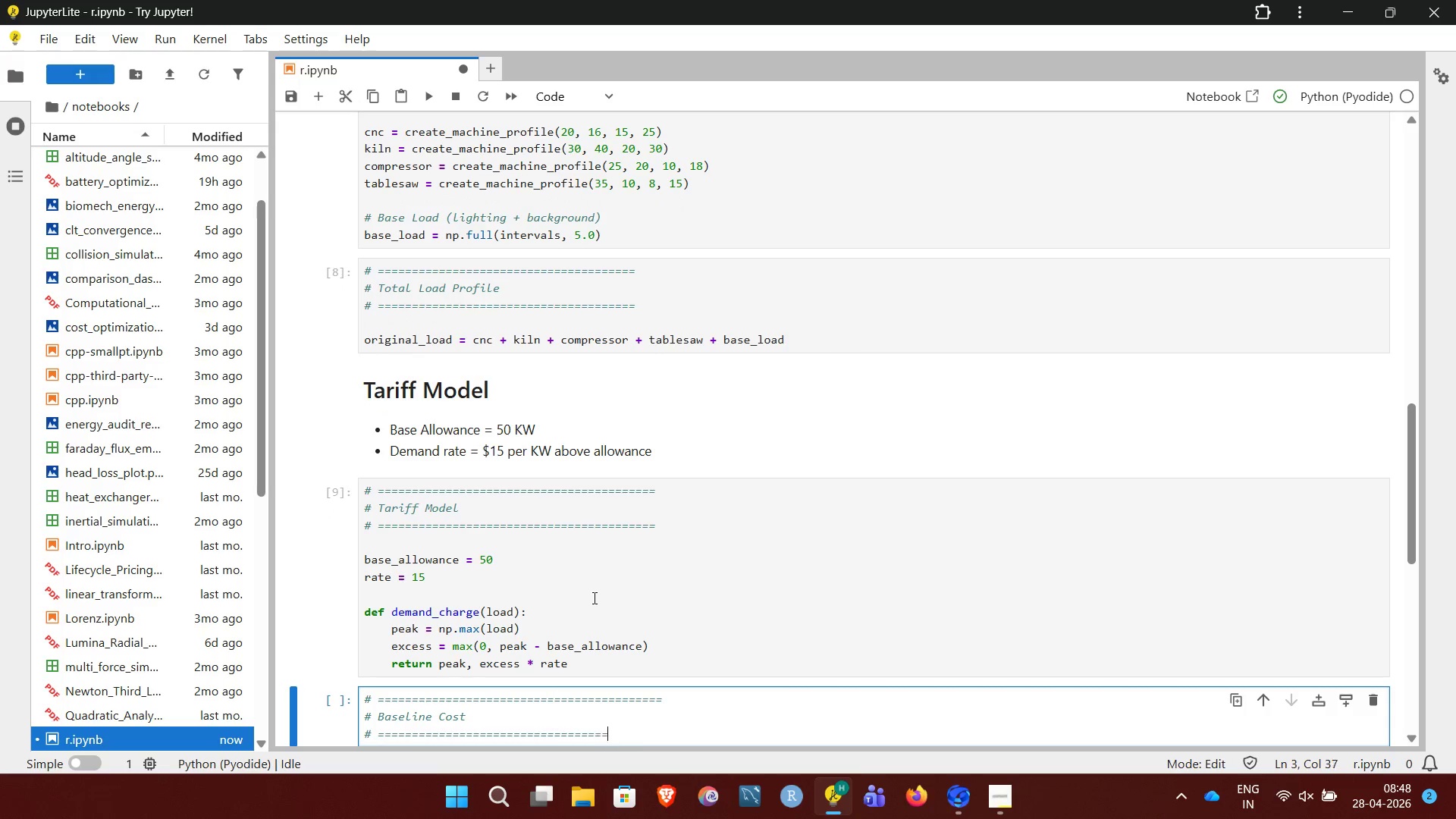 
key(Equal)
 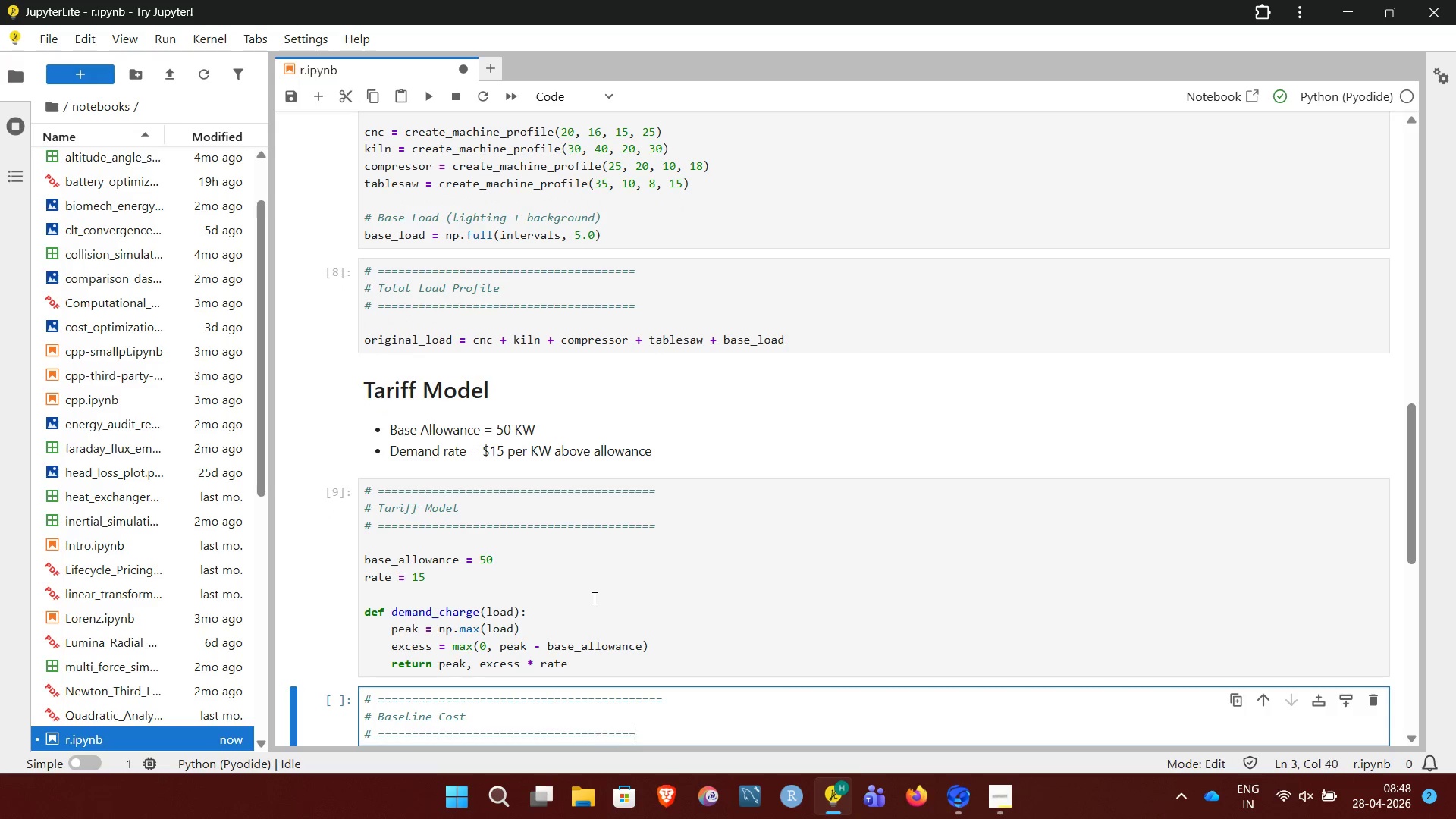 
key(Equal)
 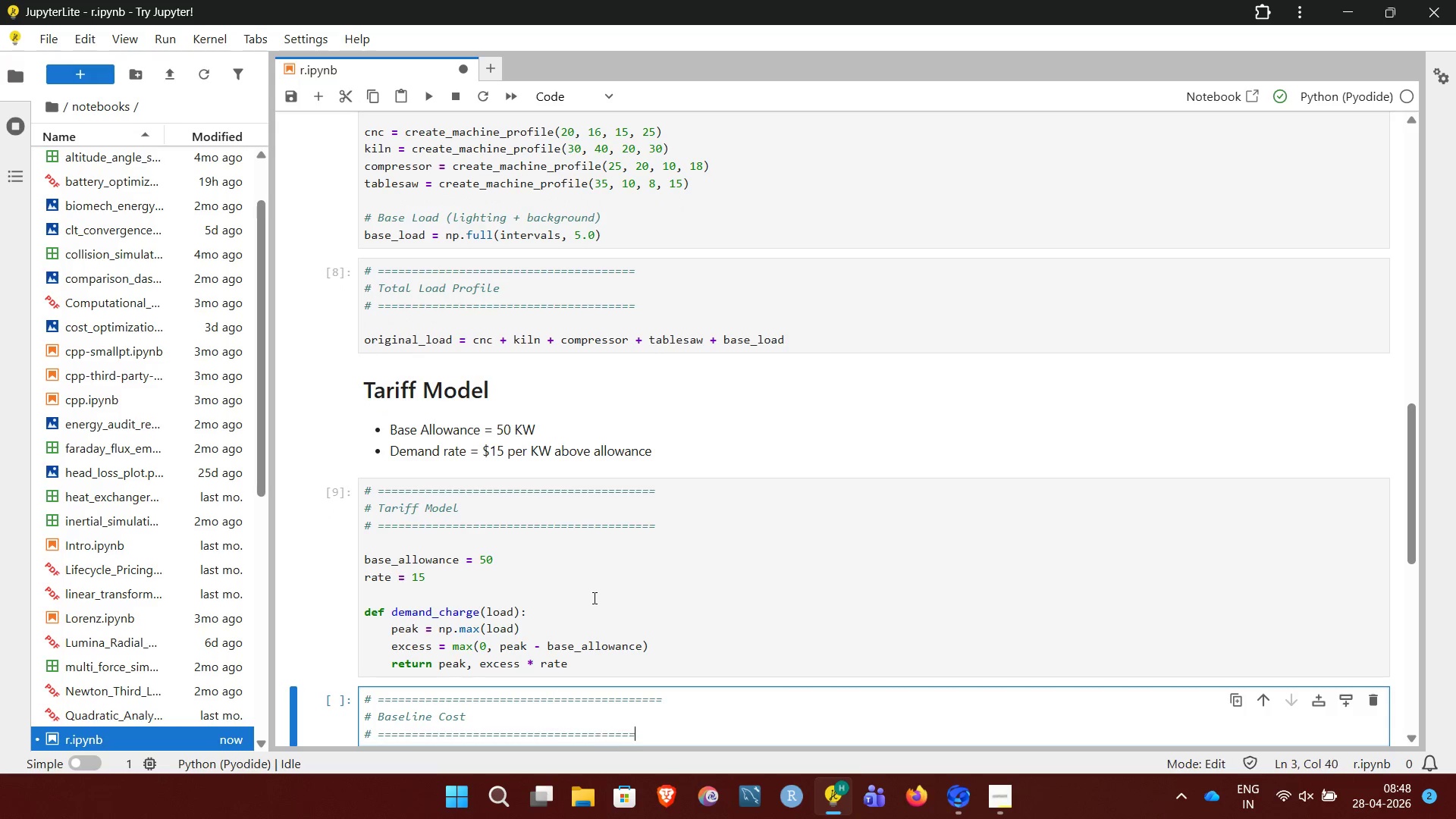 
key(Equal)
 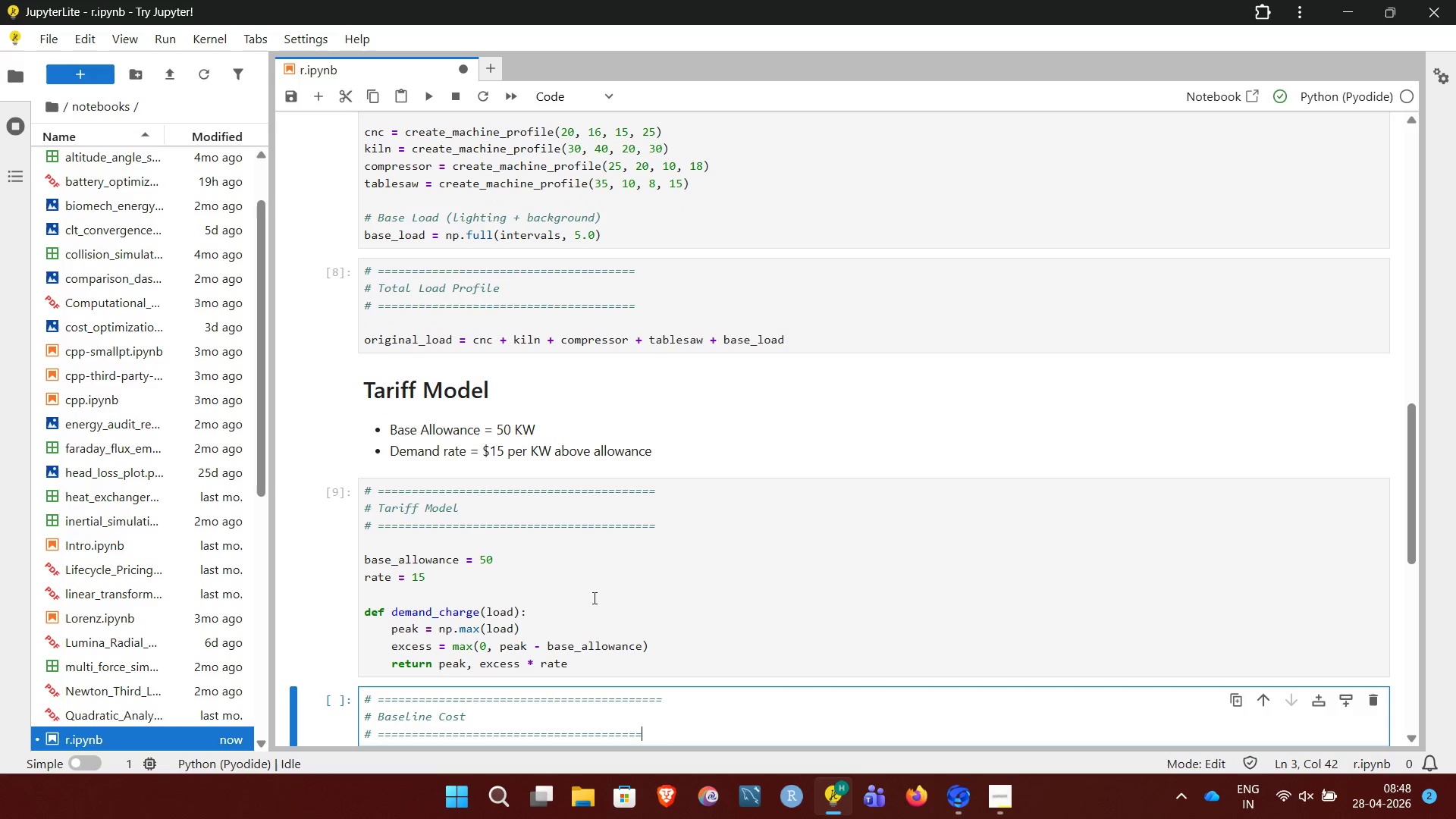 
key(Equal)
 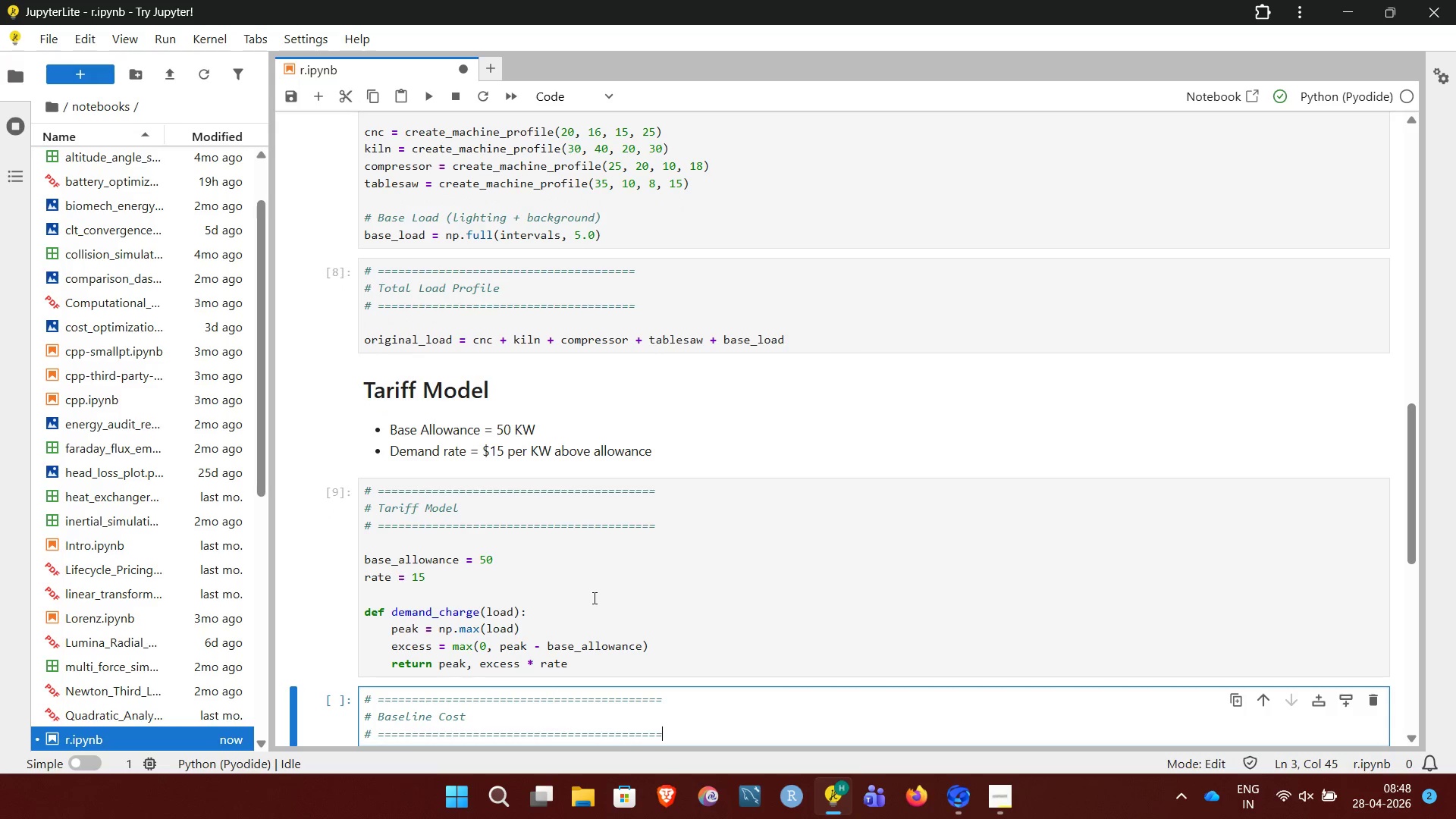 
key(Enter)
 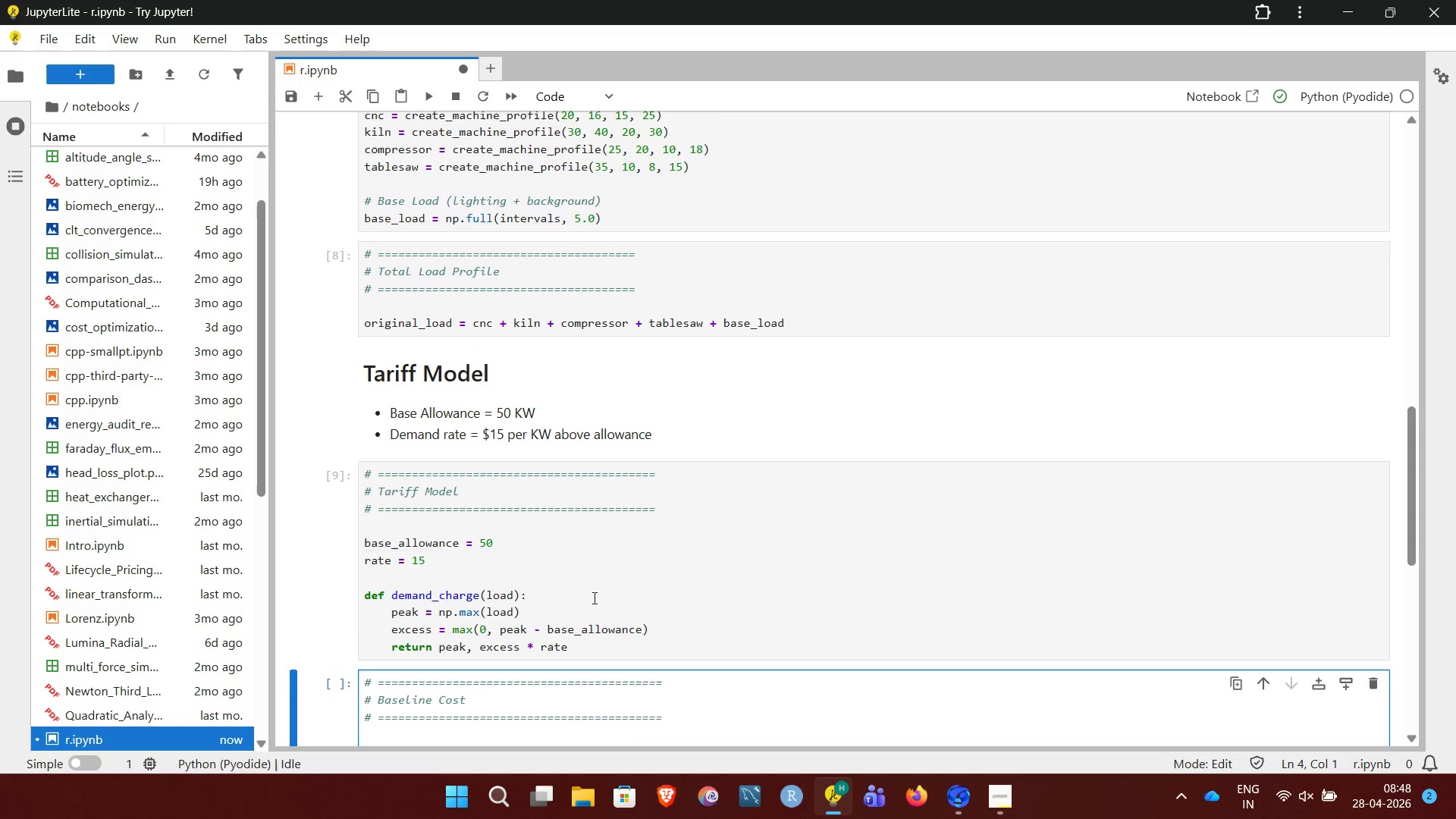 
type(baseline_peak, baseline_cost = demand_charge(original_load))
 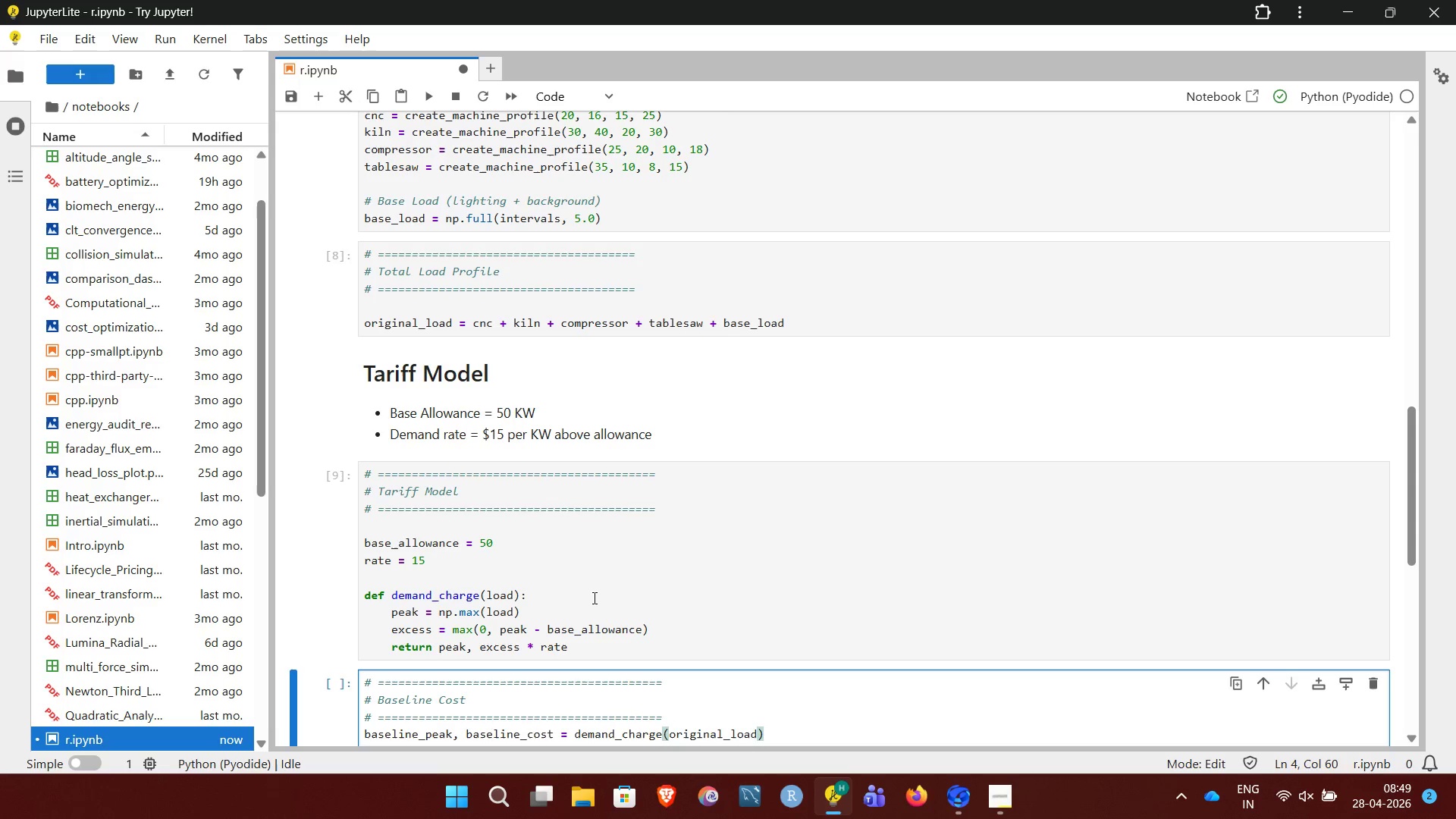 
wait(12.92)
 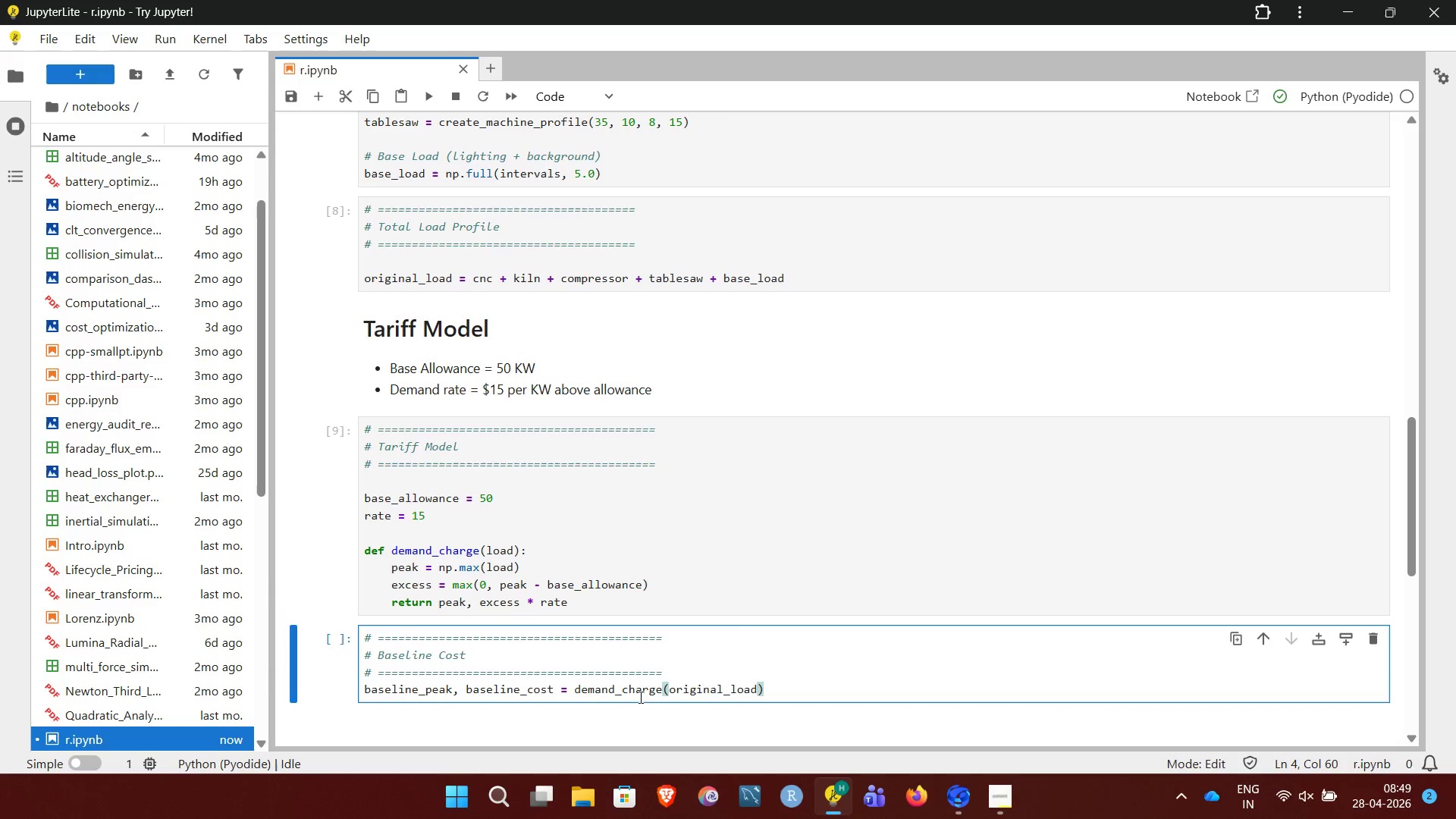 
key(Shift+ShiftRight)
 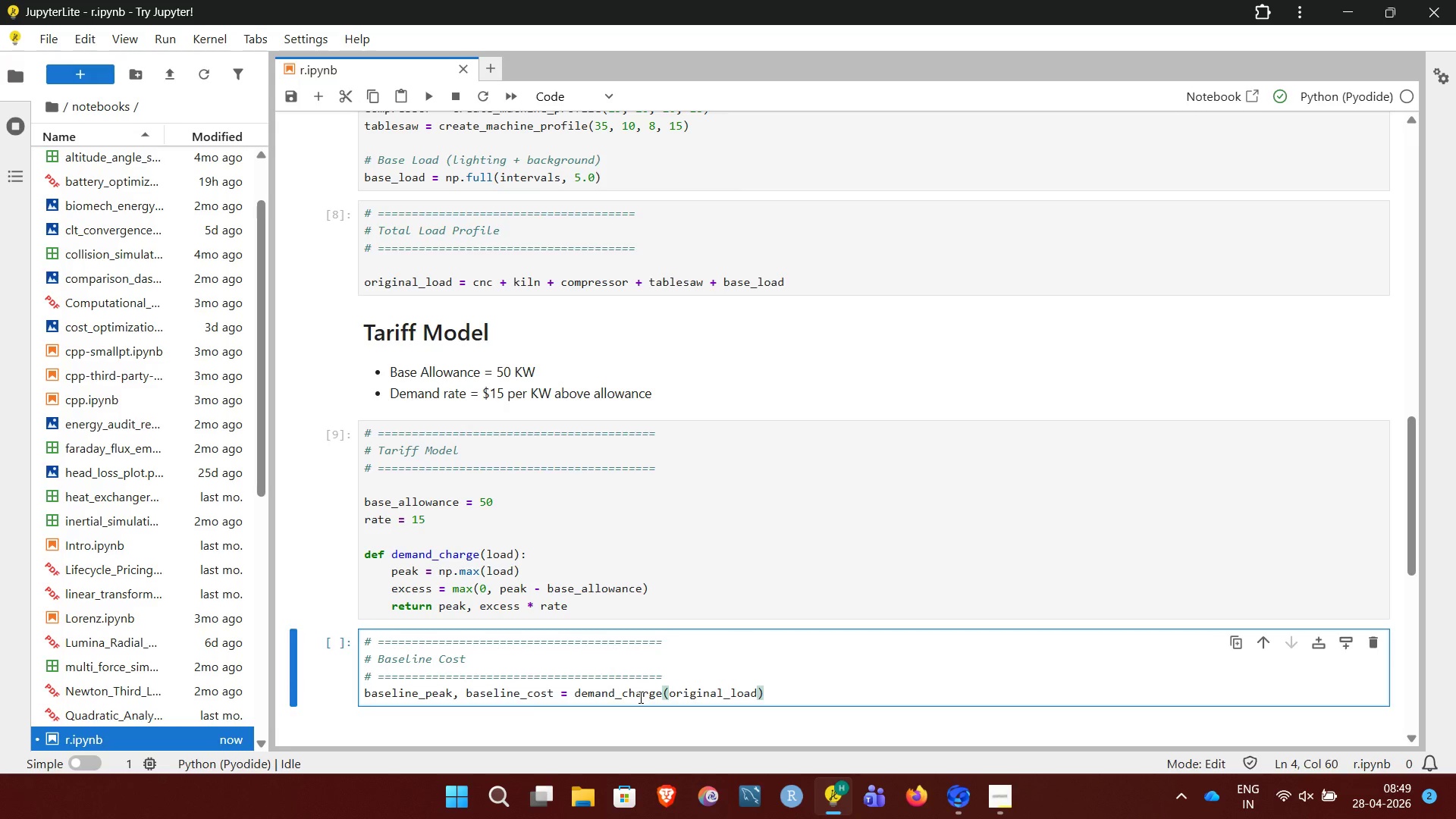 
key(Shift+Enter)
 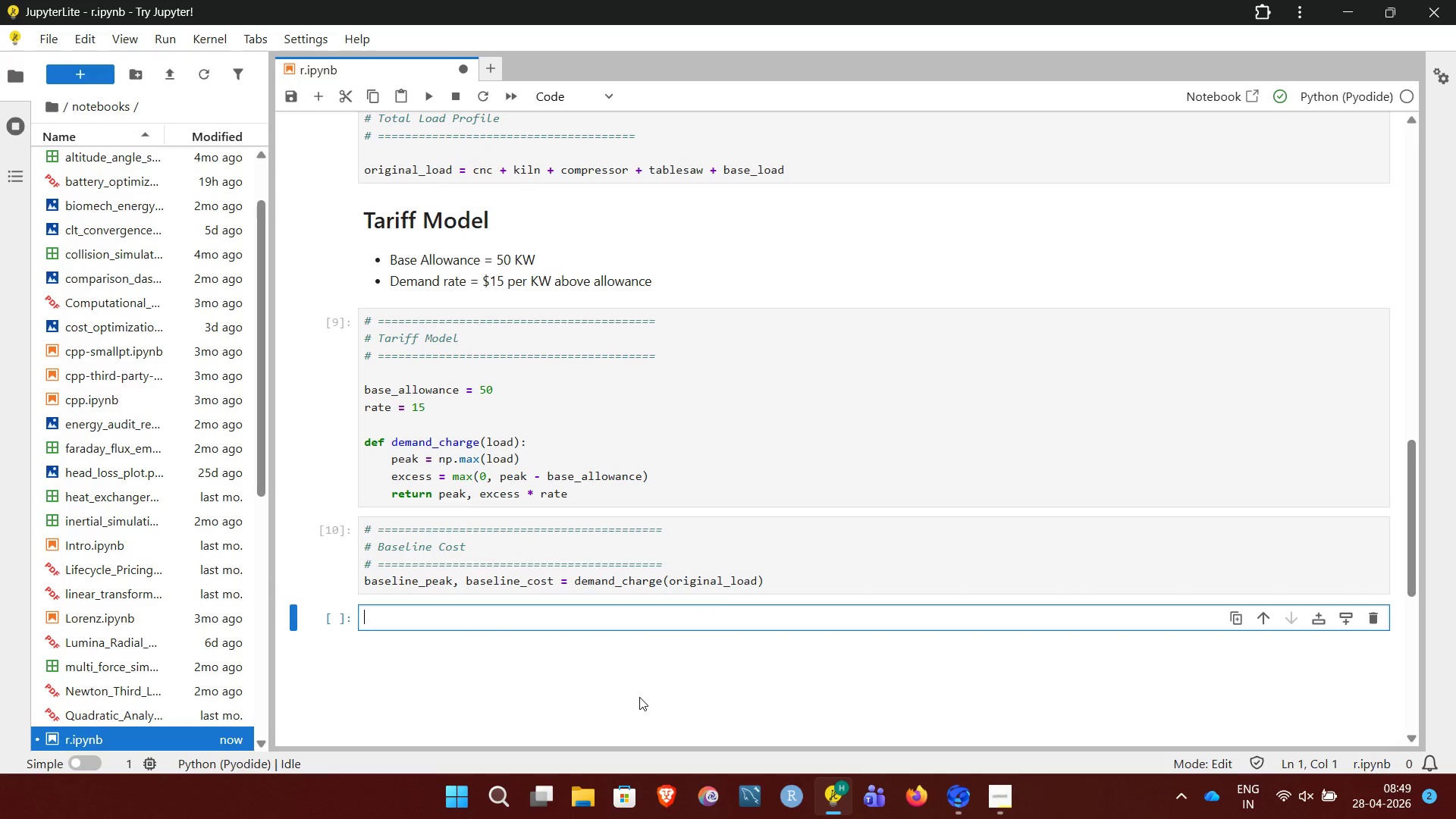 
wait(6.62)
 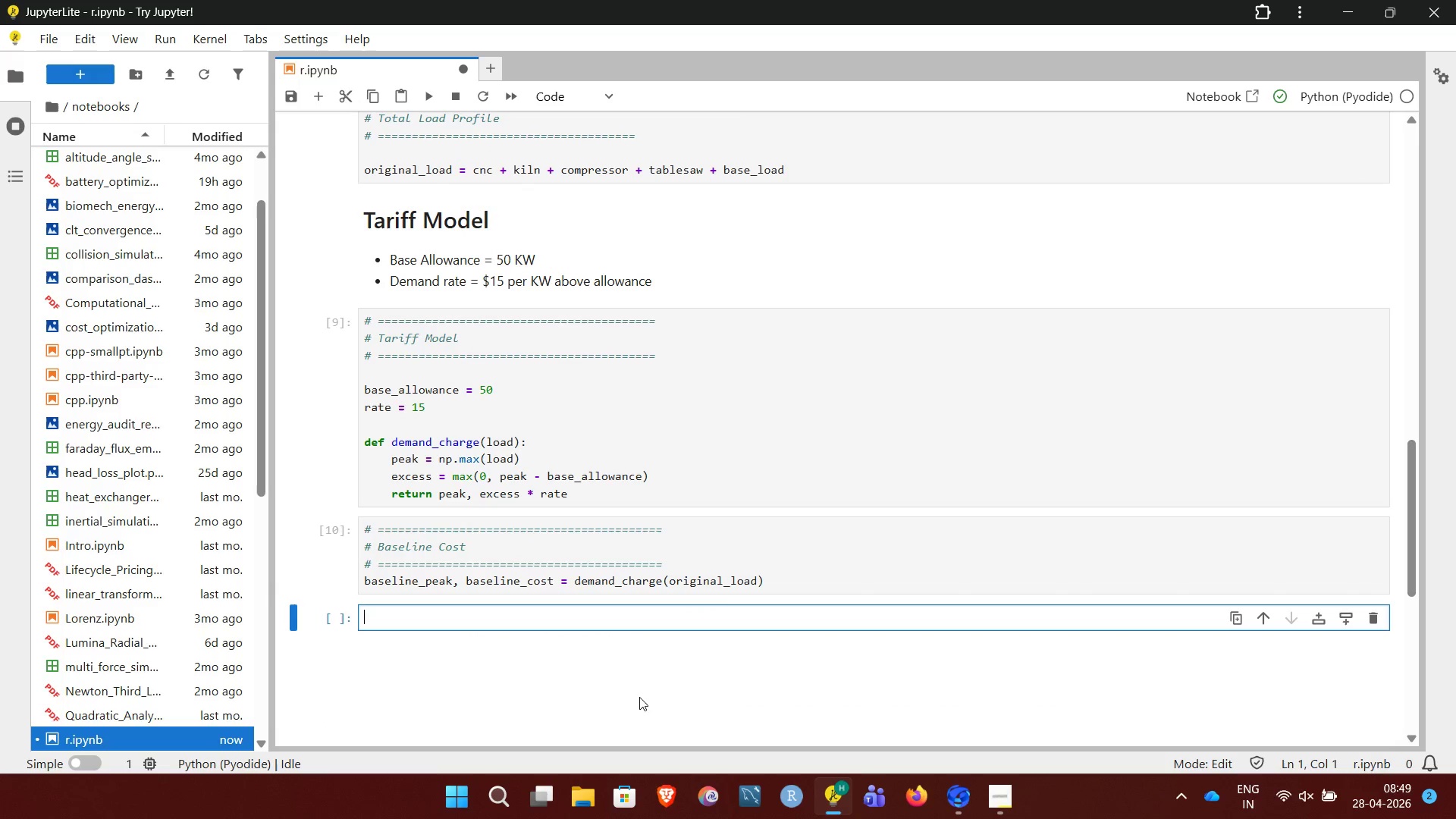 
left_click([1003, 792])